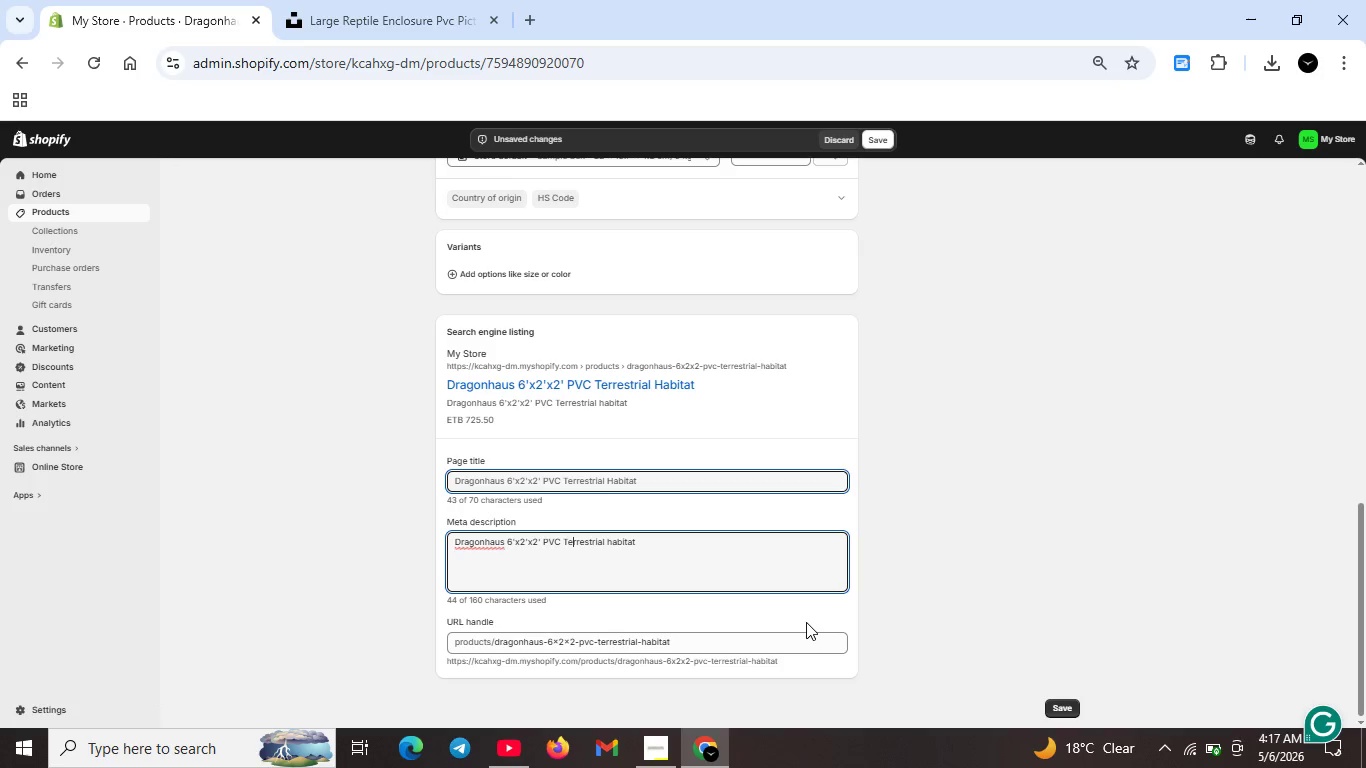 
key(ArrowLeft)
 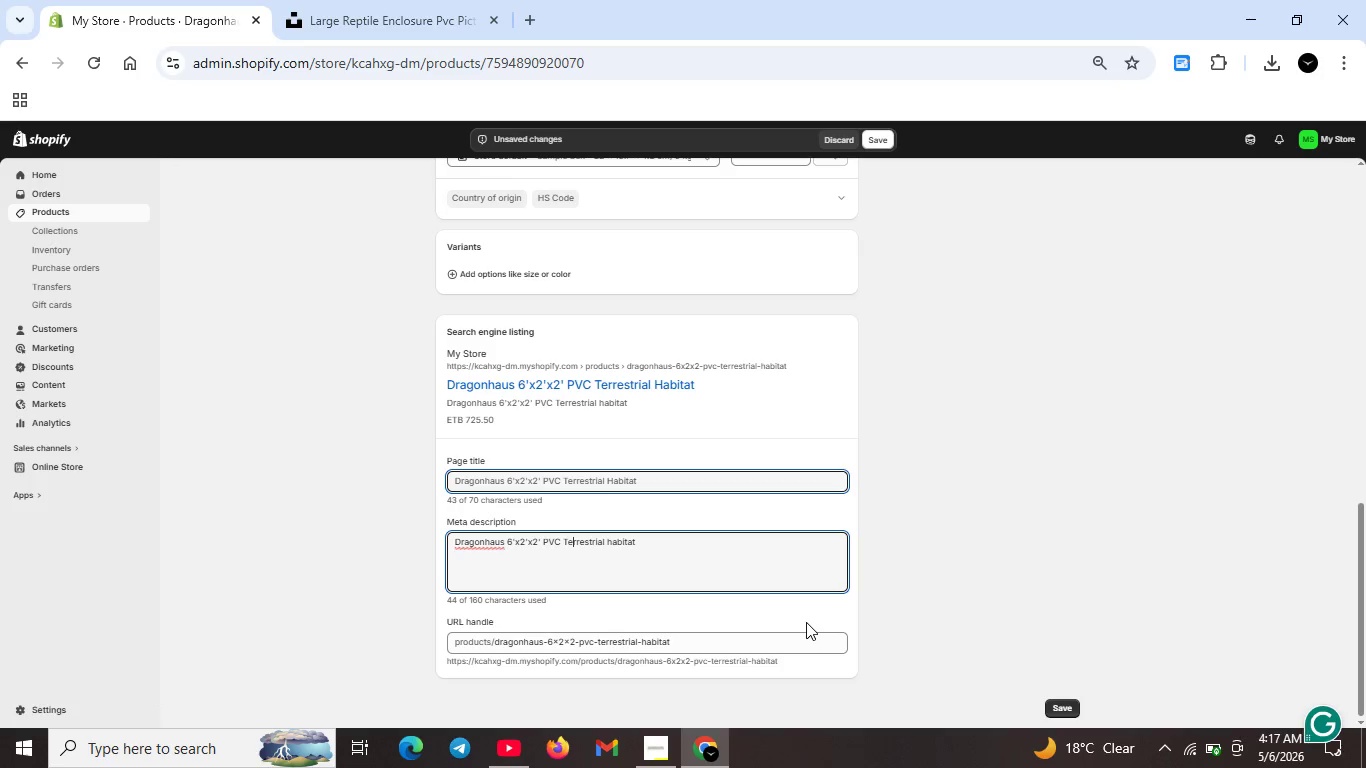 
key(ArrowLeft)
 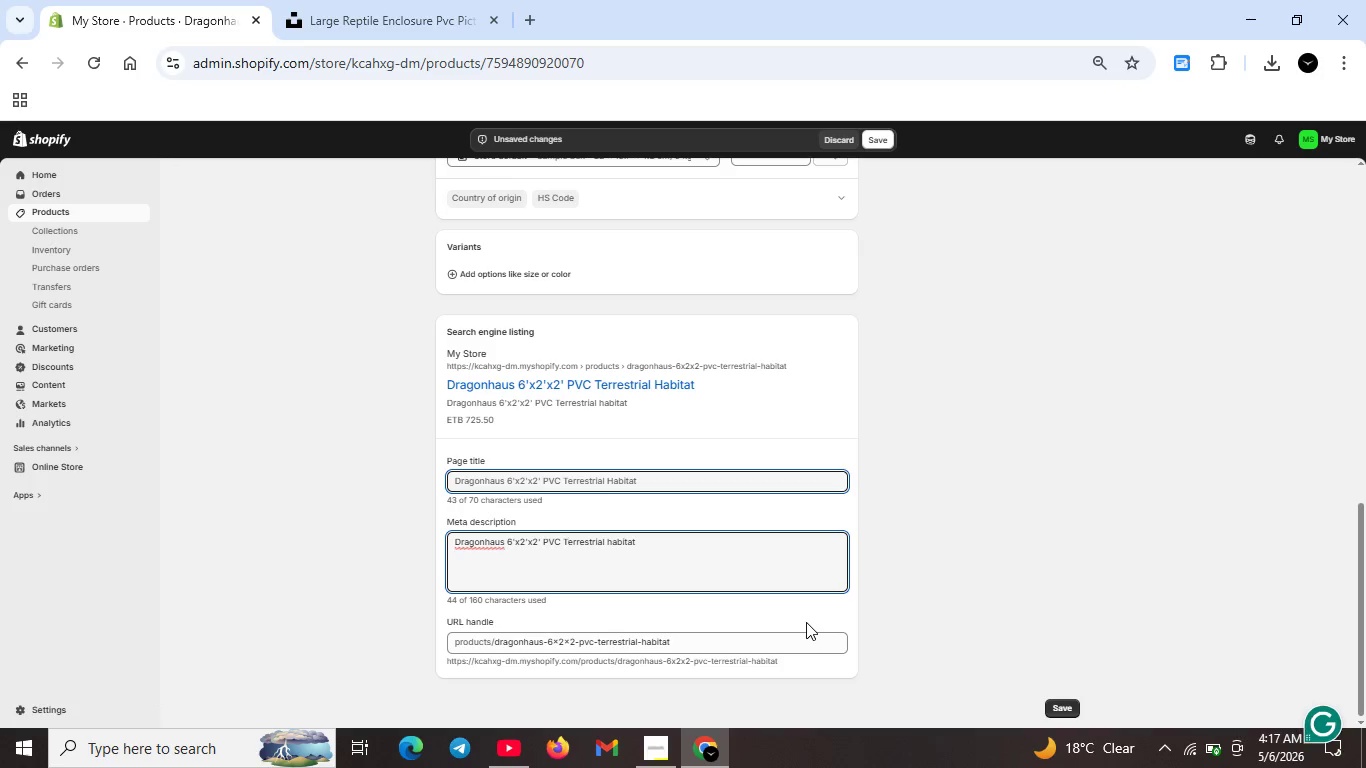 
key(Backspace)
 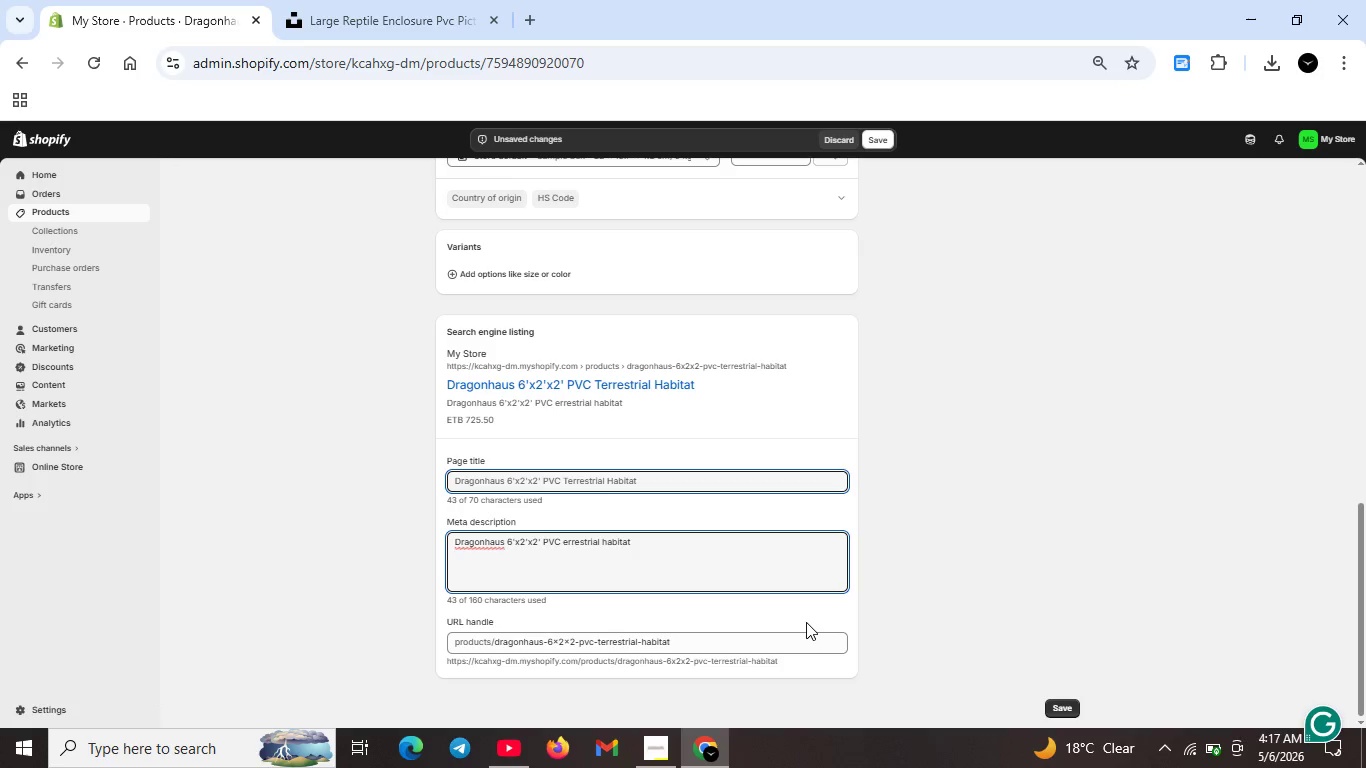 
key(T)
 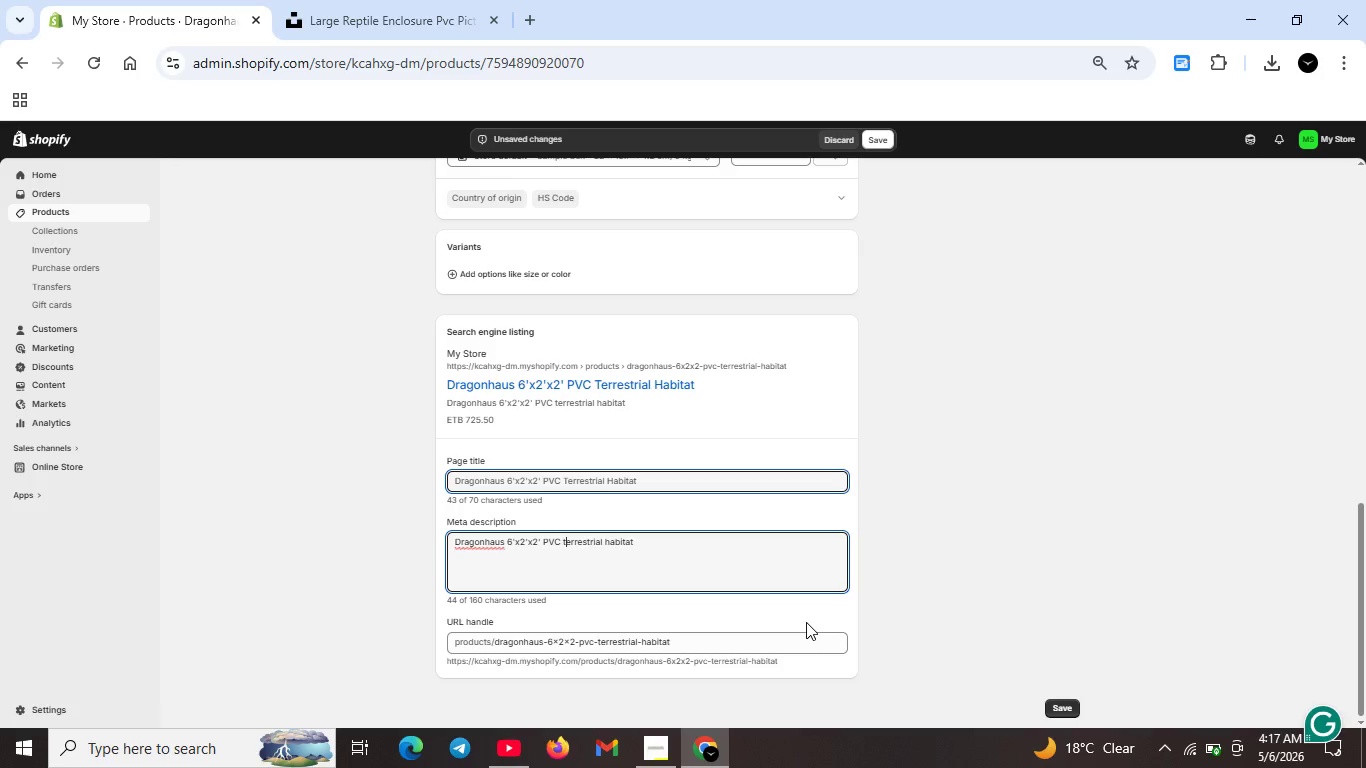 
hold_key(key=ArrowRight, duration=1.05)
 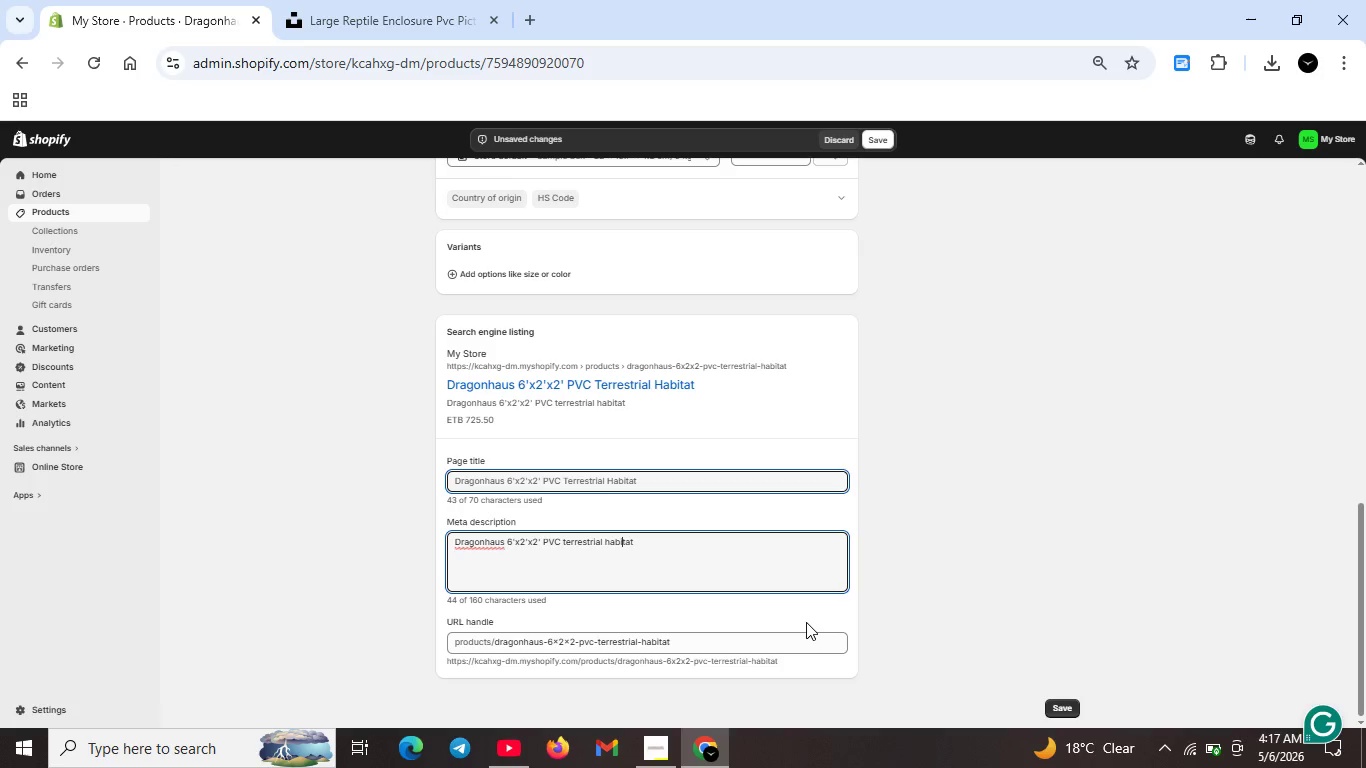 
key(ArrowRight)
 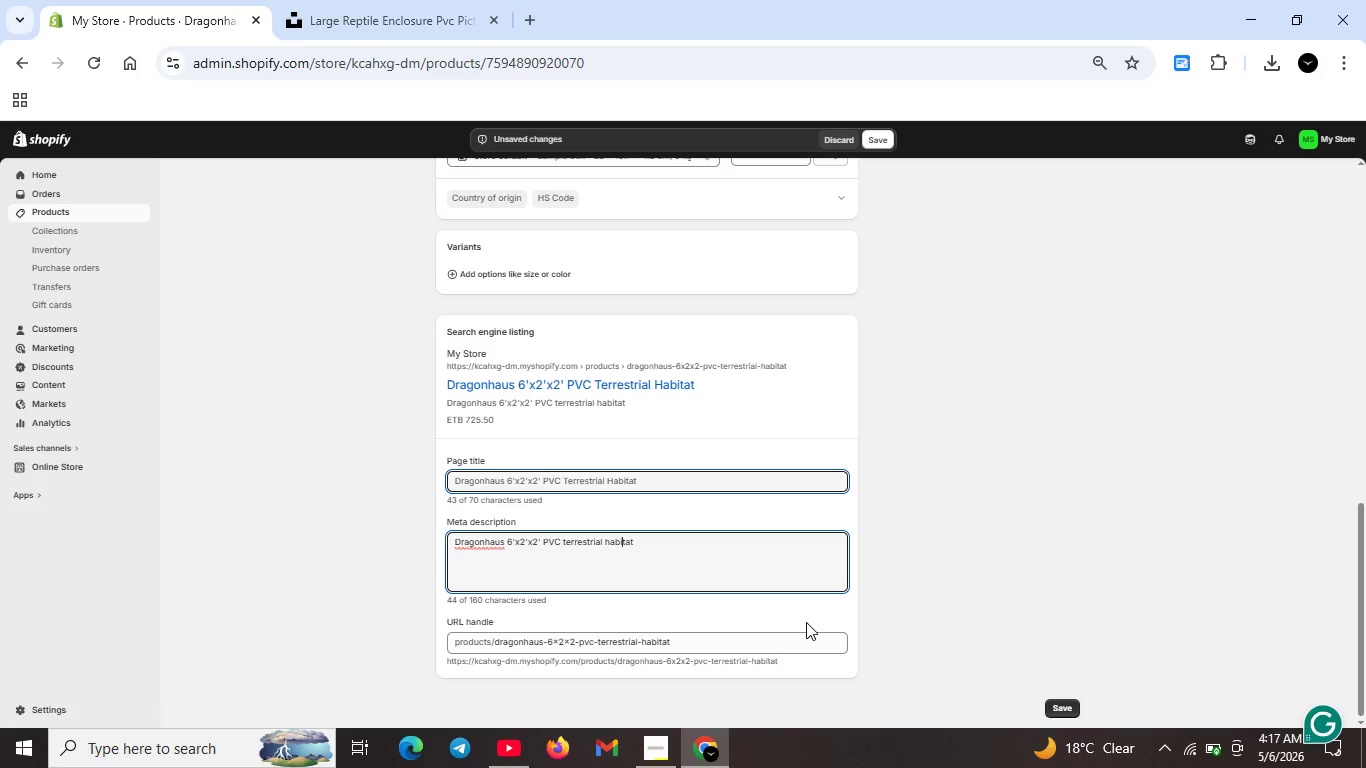 
key(ArrowRight)
 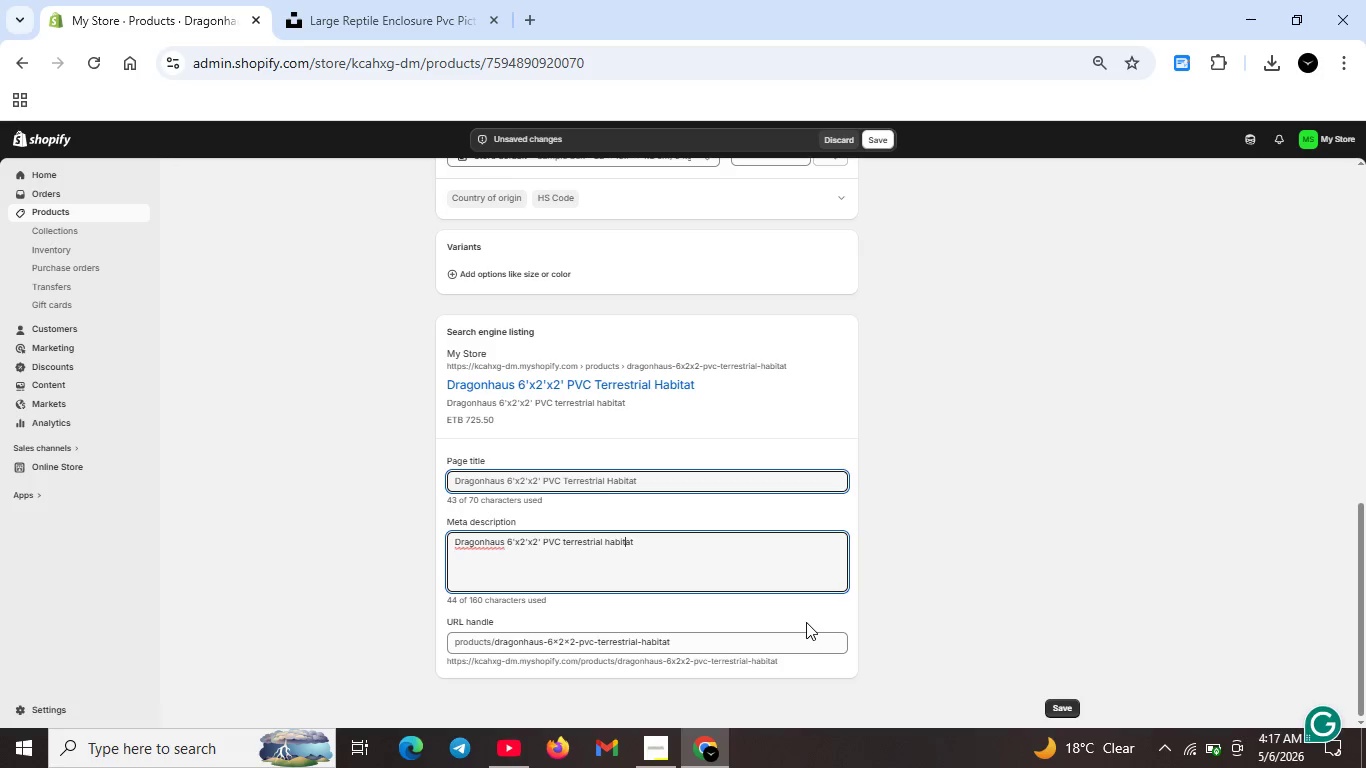 
key(ArrowRight)
 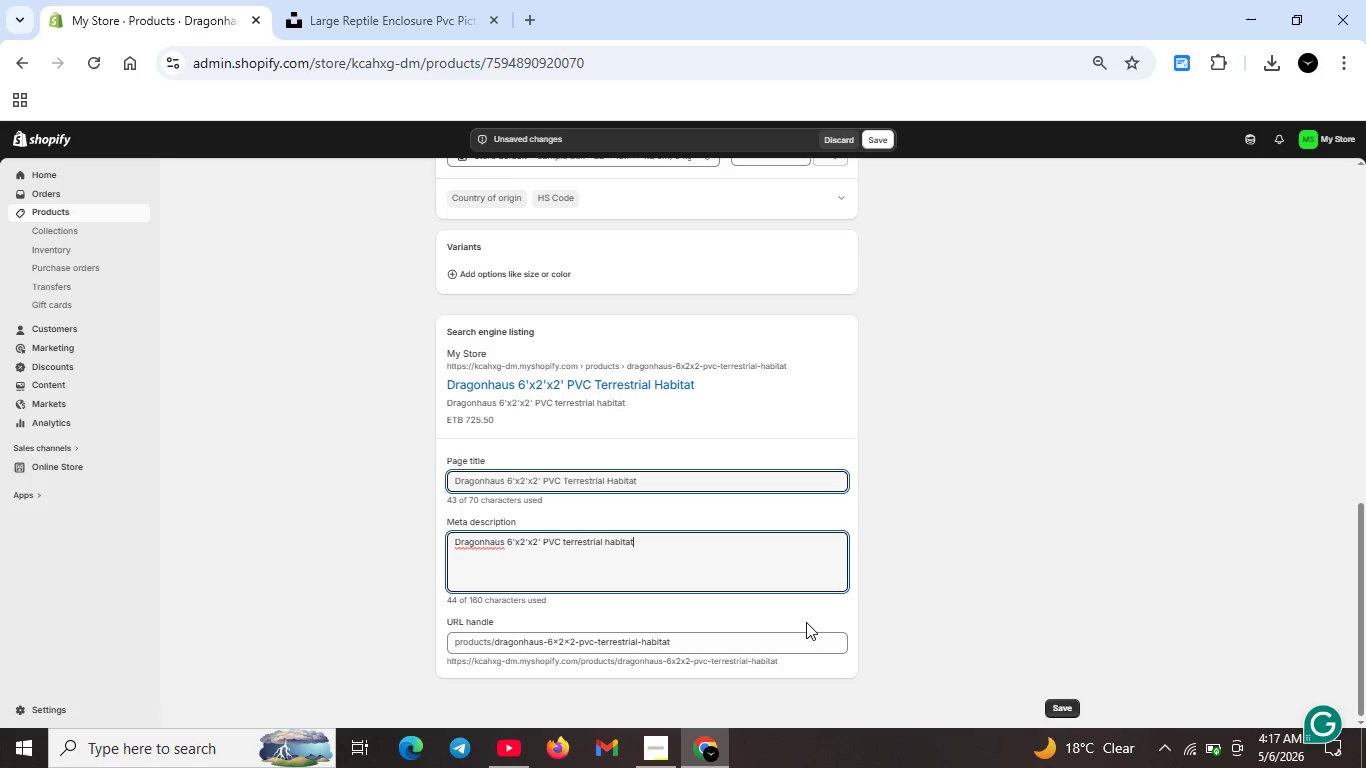 
key(ArrowRight)
 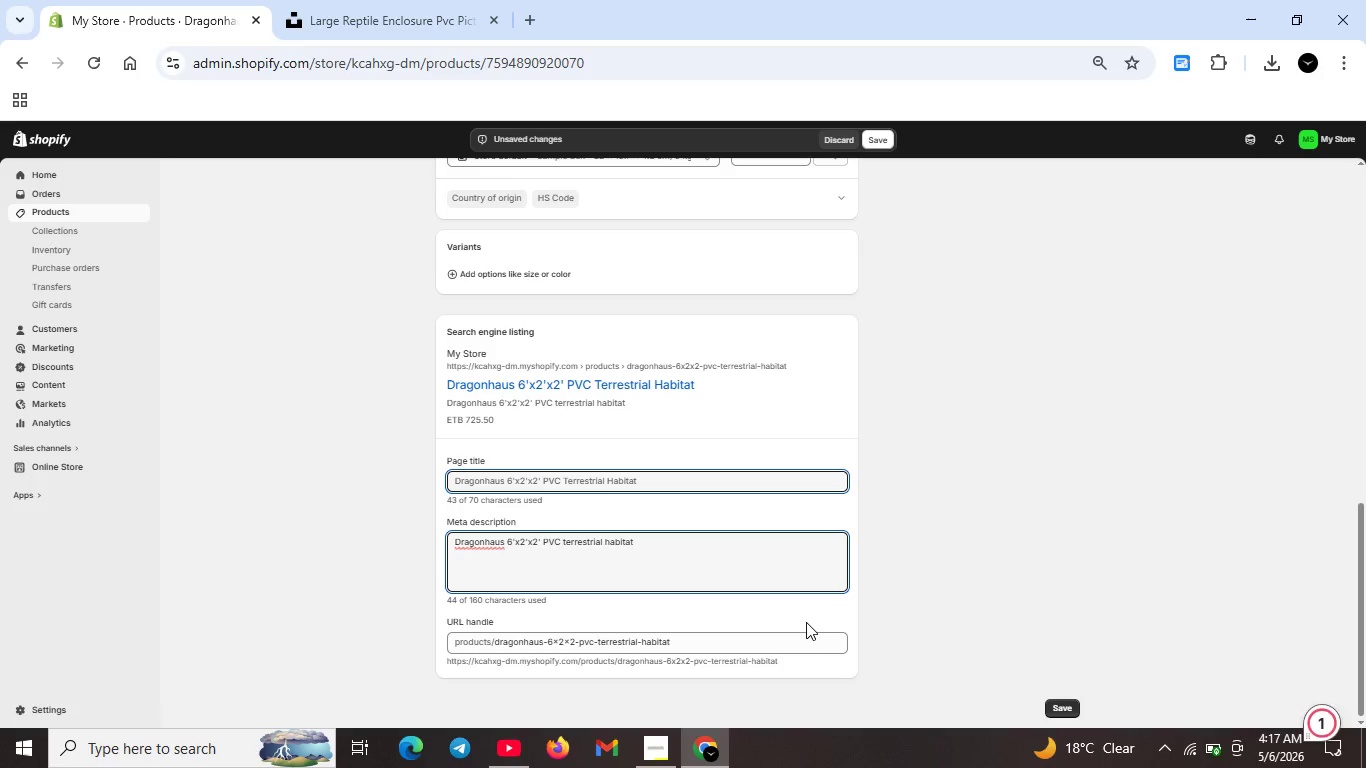 
type( for large )
 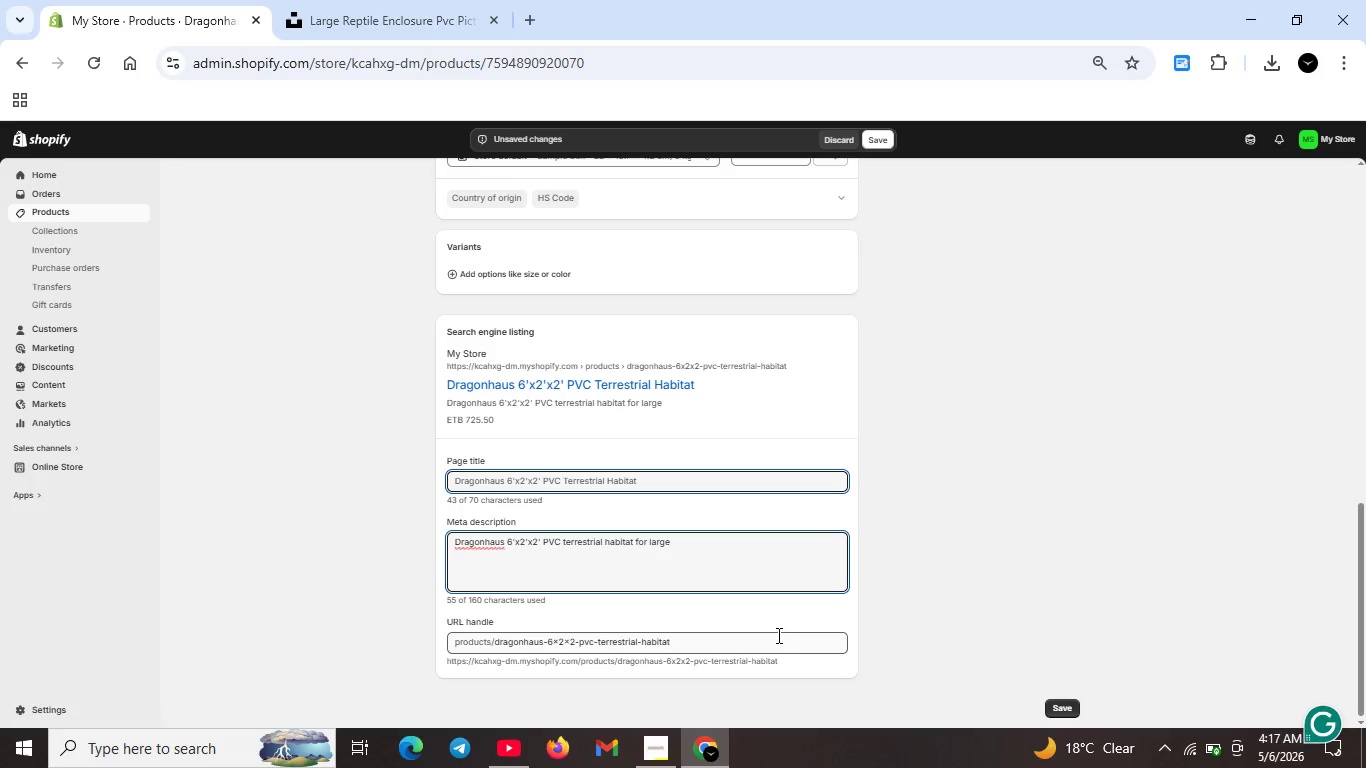 
type(reptiles. Extra )
key(Backspace)
type(-long enclosures with tempere)
key(Backspace)
type(ed glass doors. Perfect for beared drgons, monitors, nd snakes.)
 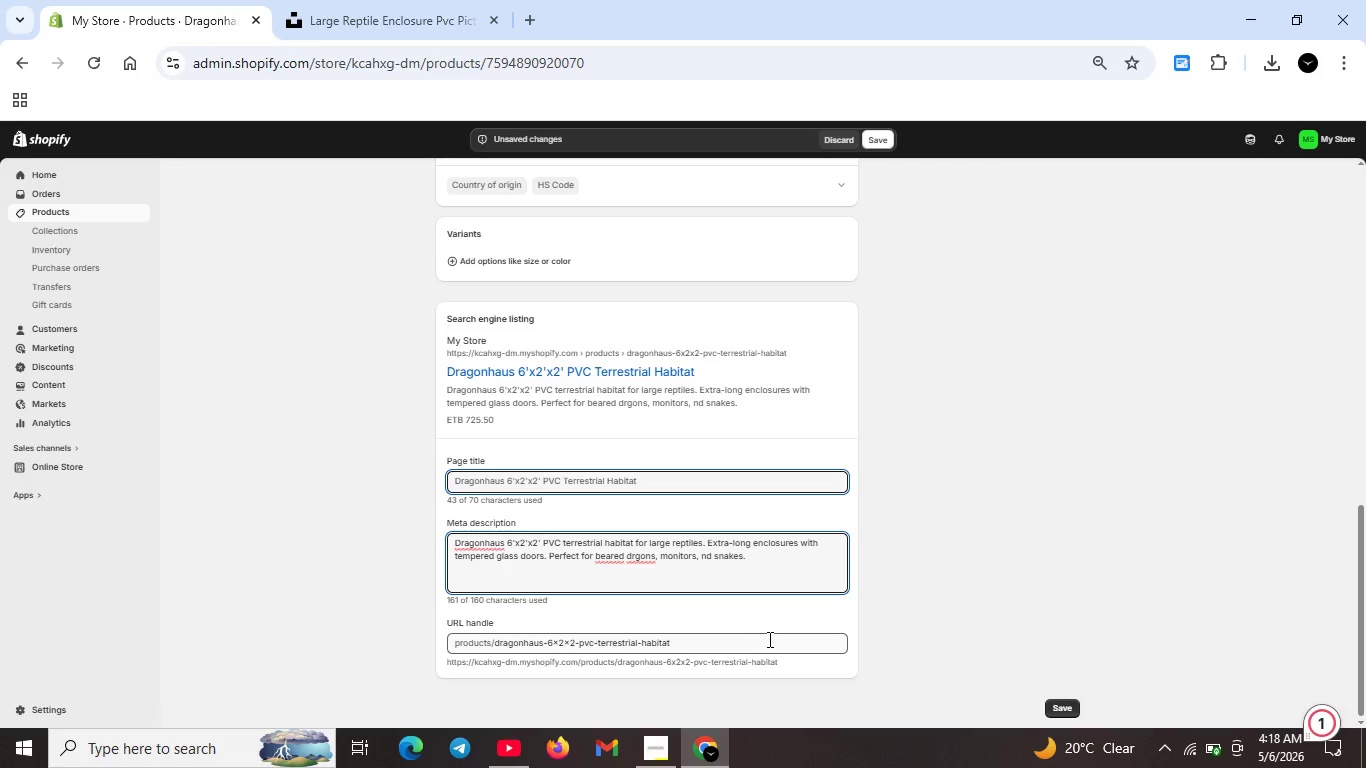 
key(Backspace)
 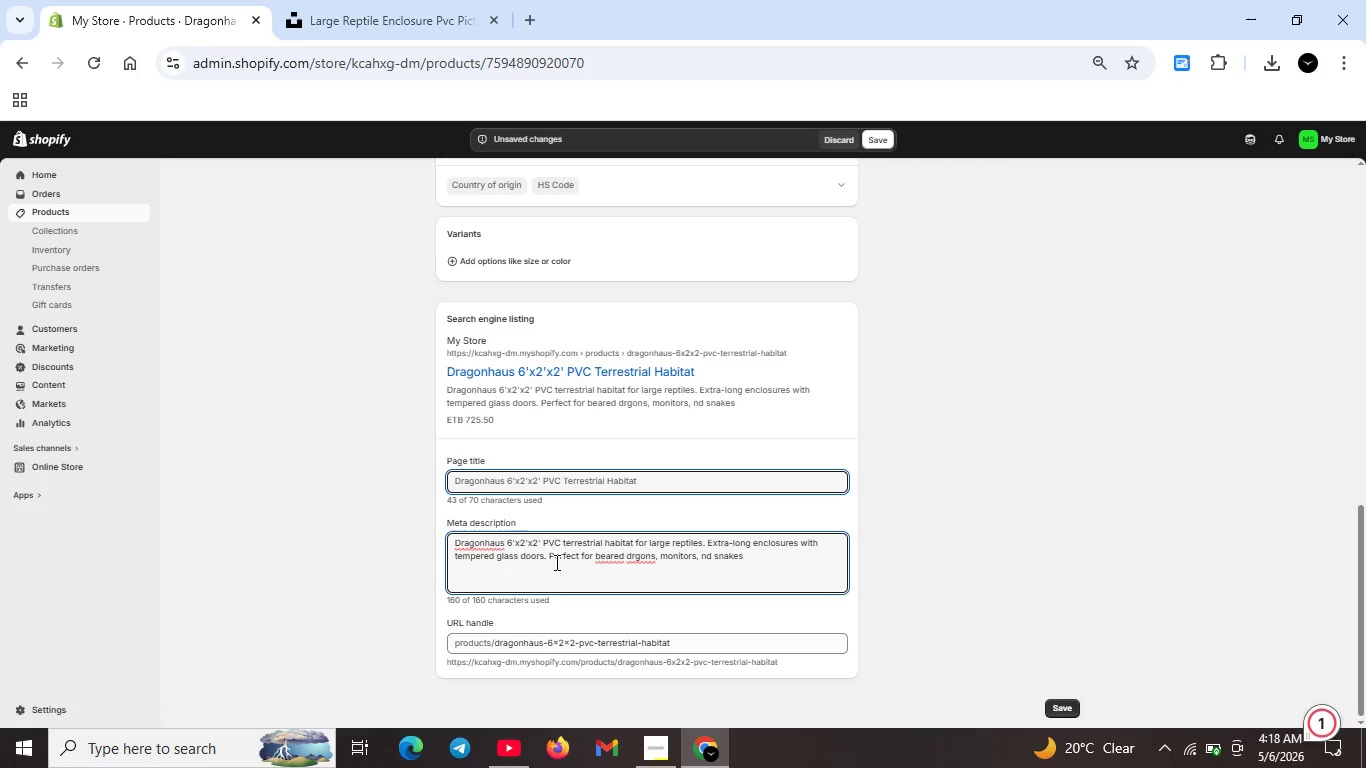 
left_click_drag(start_coordinate=[548, 556], to_coordinate=[750, 564])
 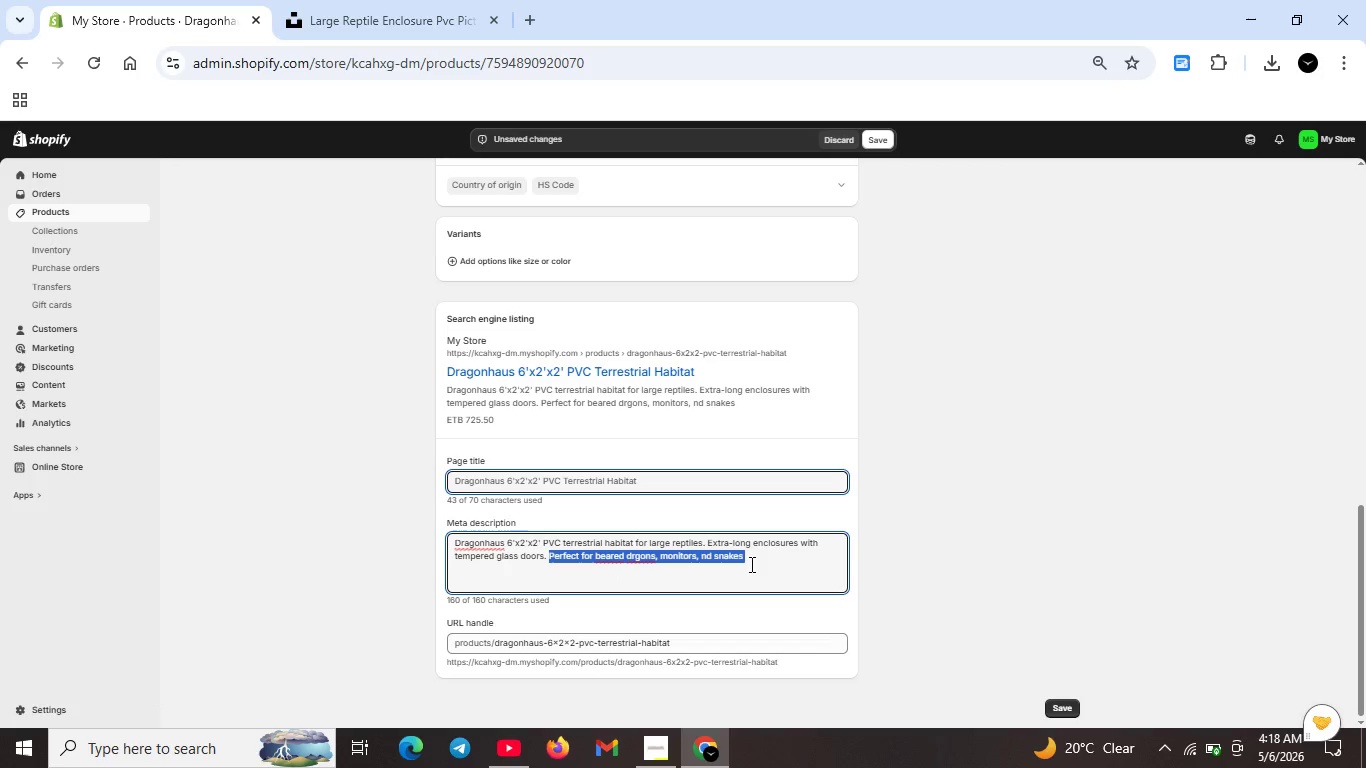 
key(Backspace)
 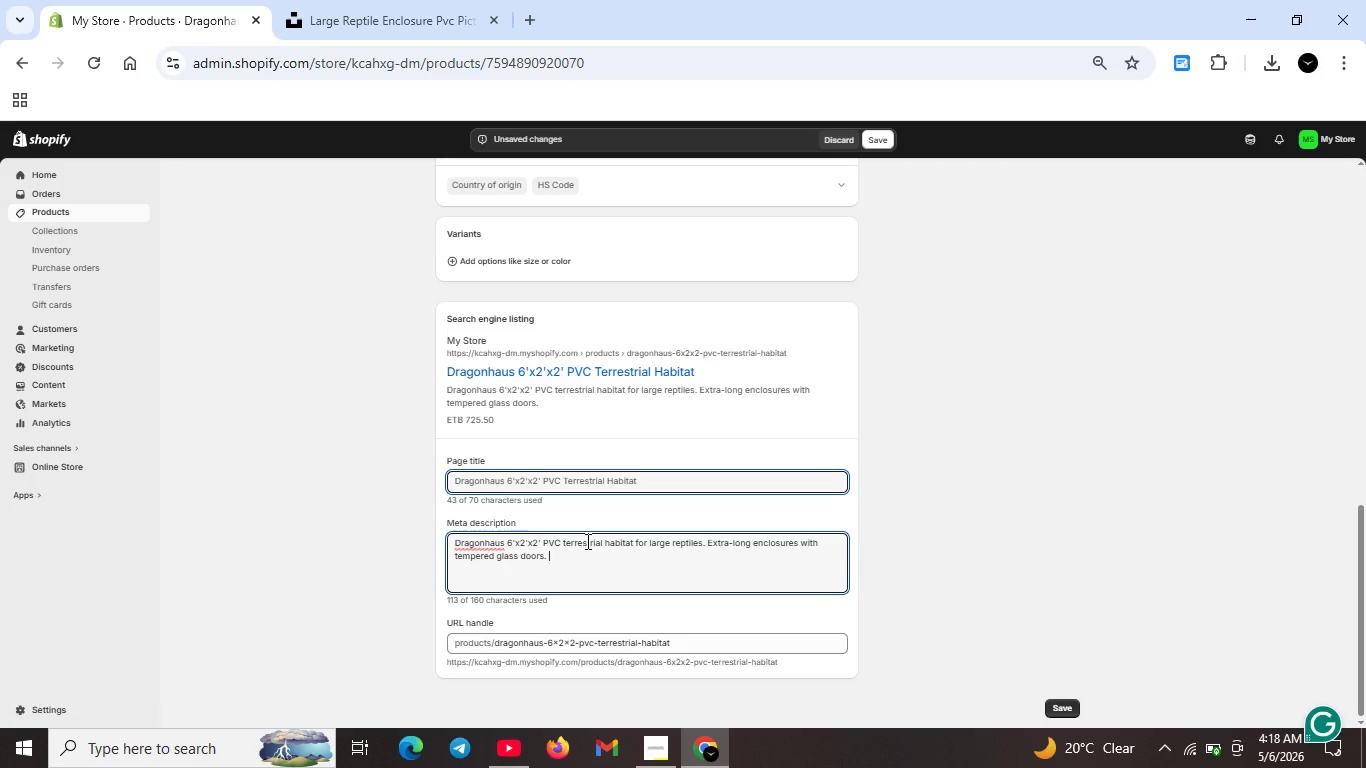 
wait(5.88)
 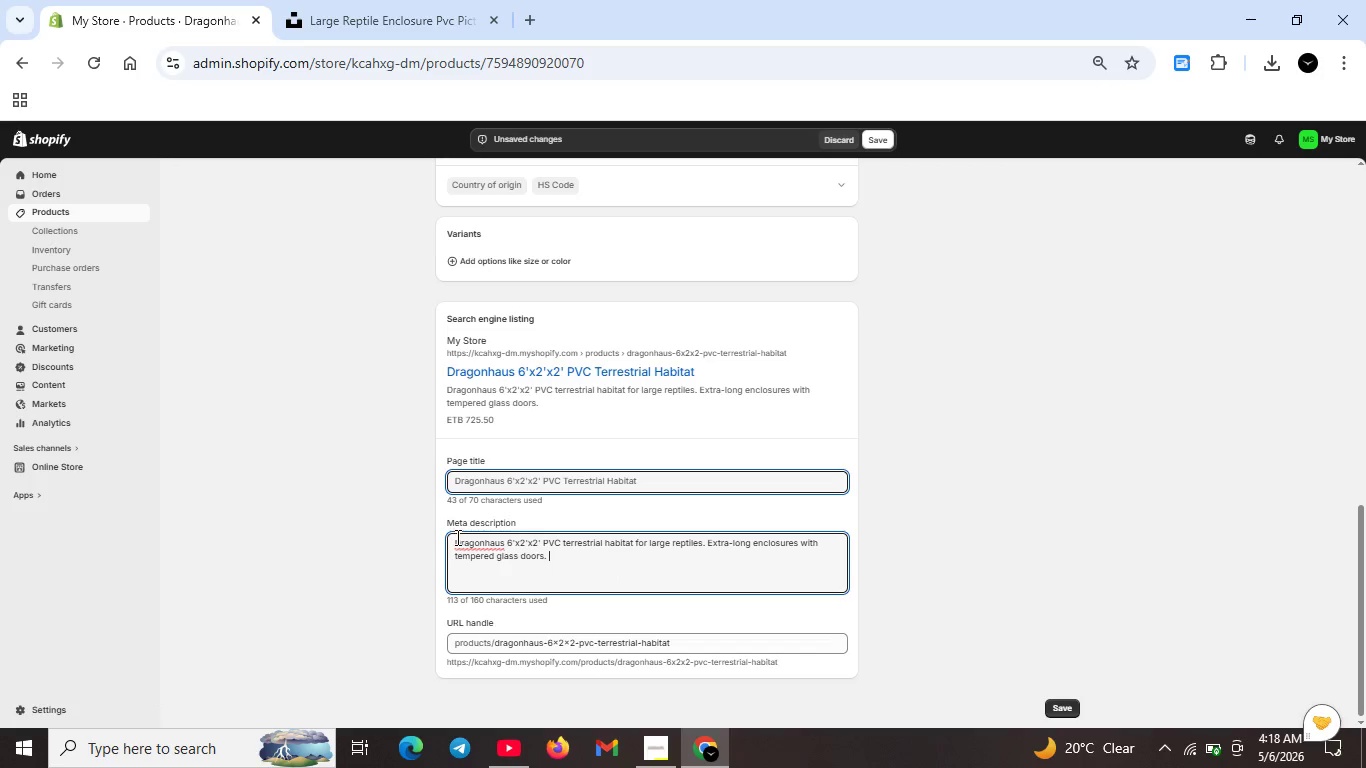 
left_click([565, 556])
 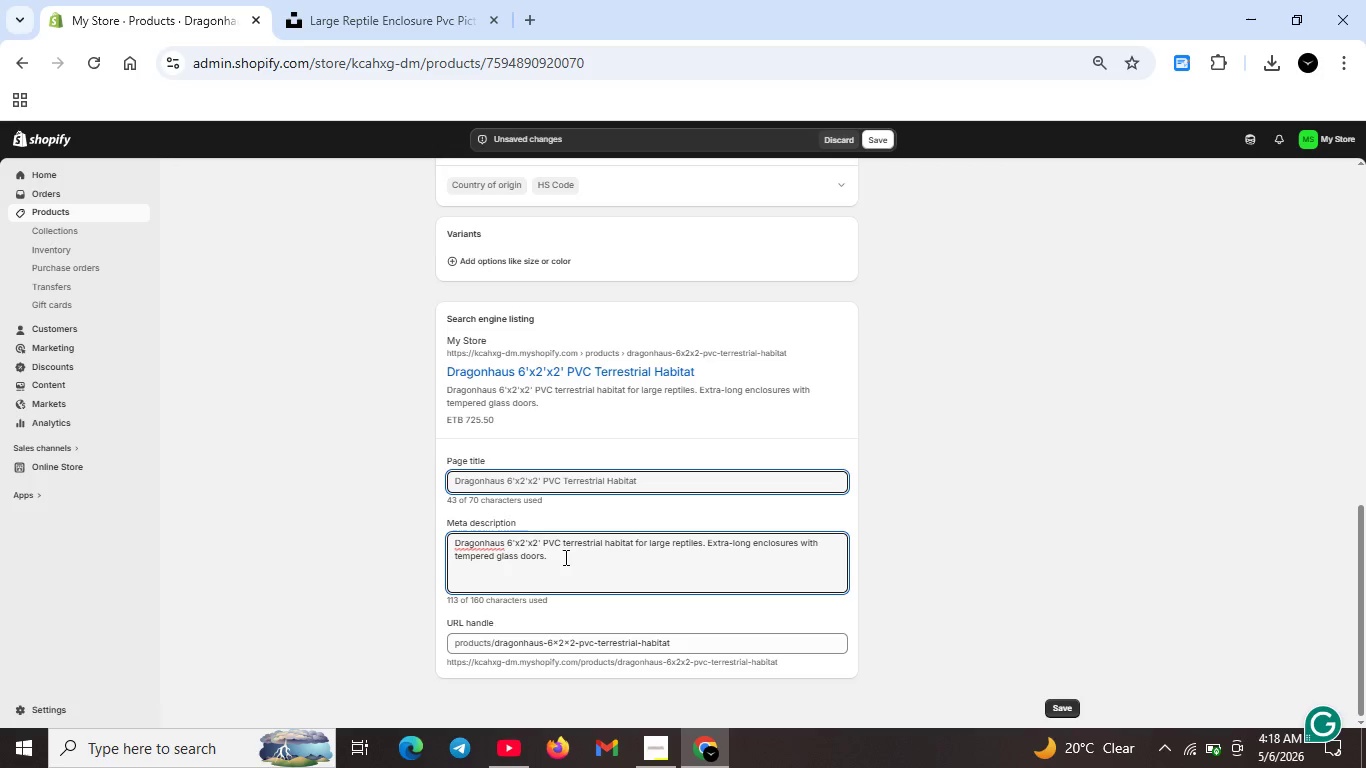 
wait(19.78)
 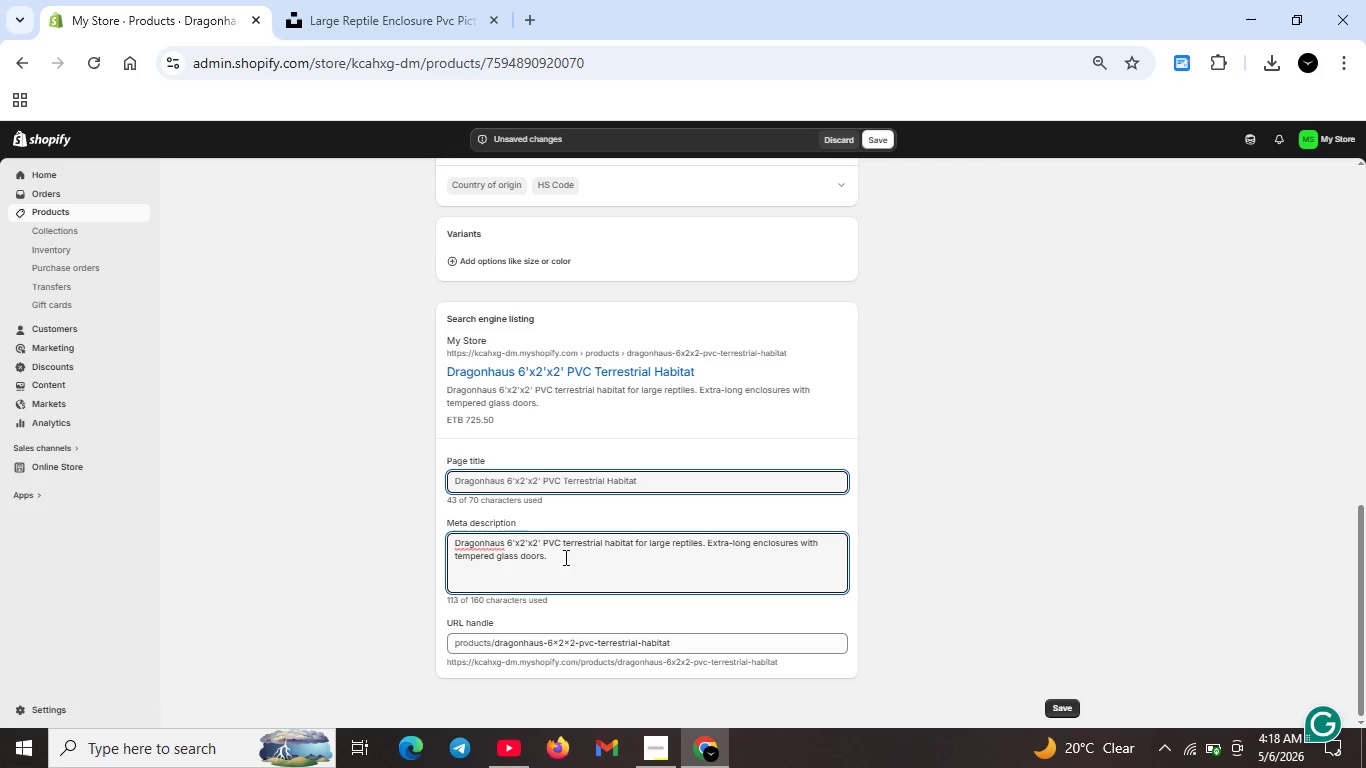 
right_click([564, 557])
 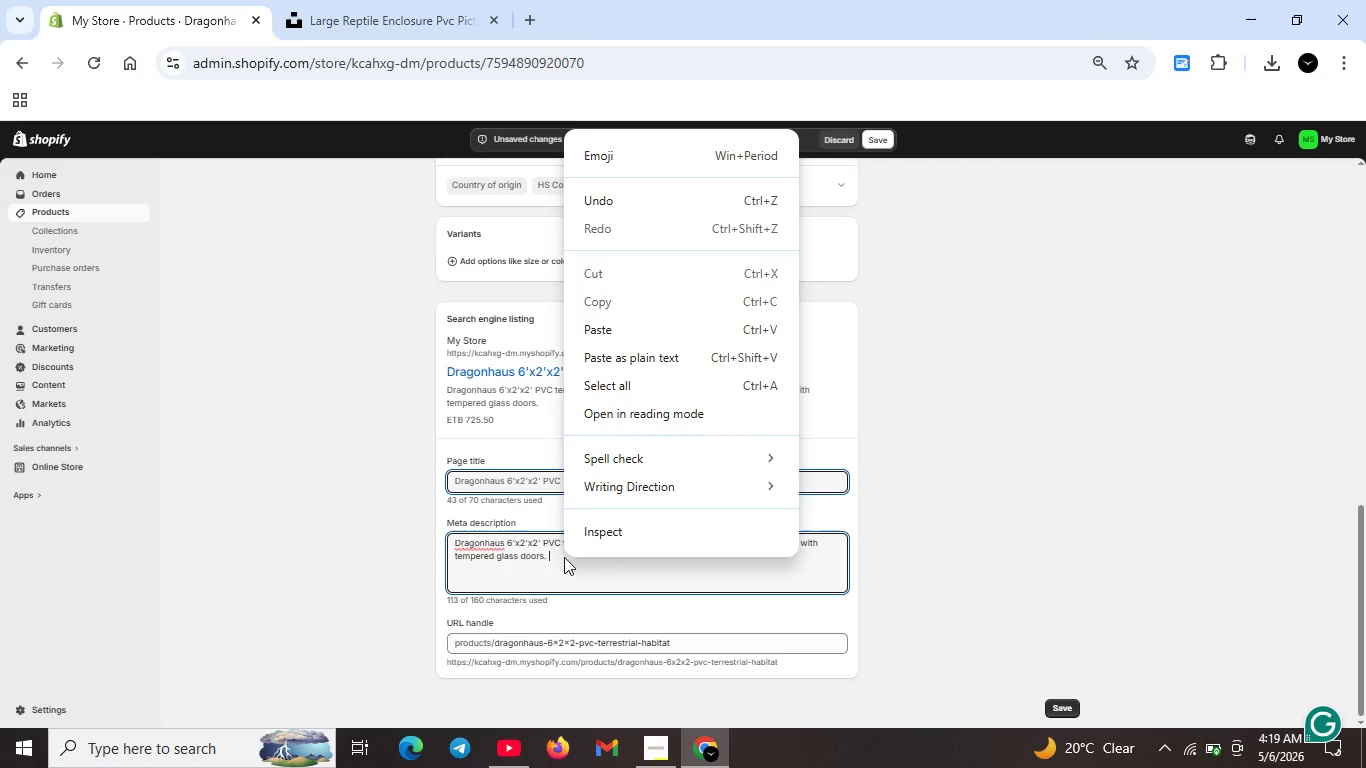 
wait(25.0)
 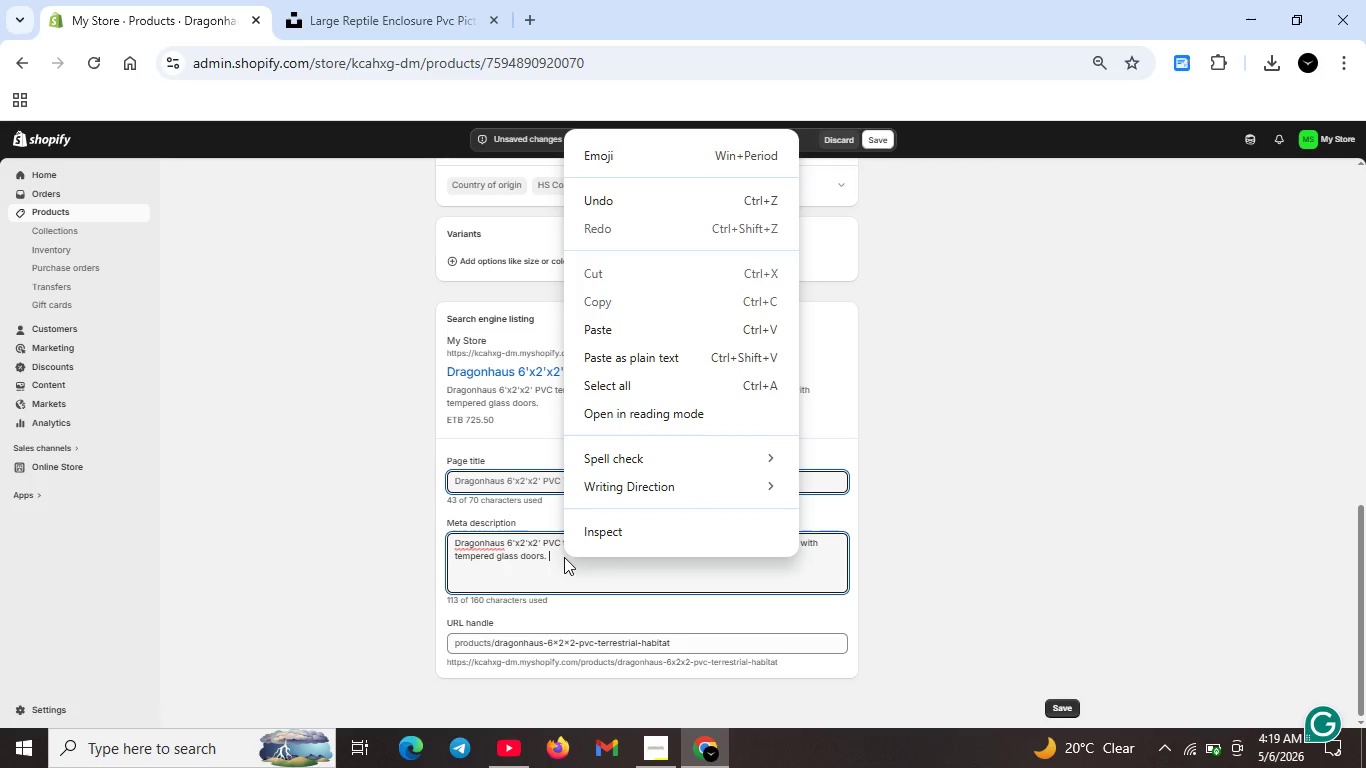 
left_click([563, 560])
 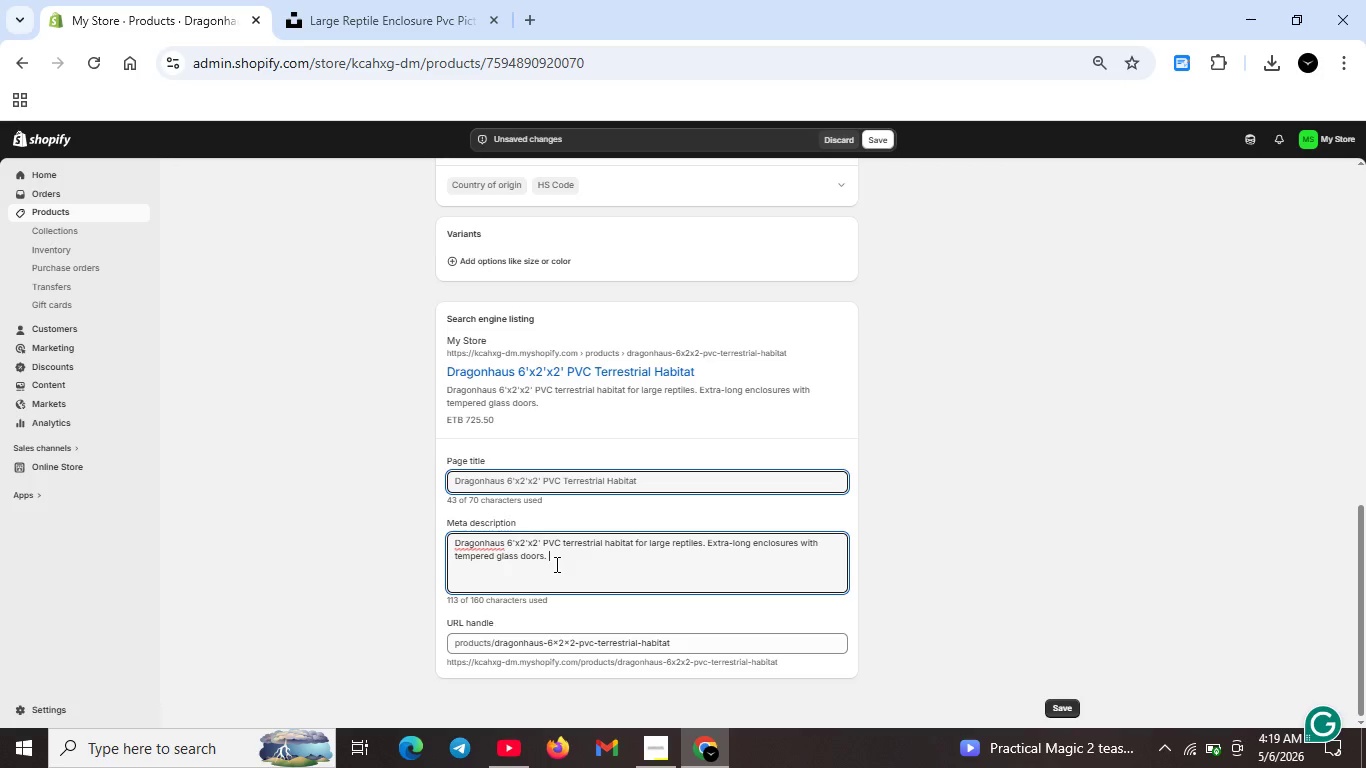 
wait(29.59)
 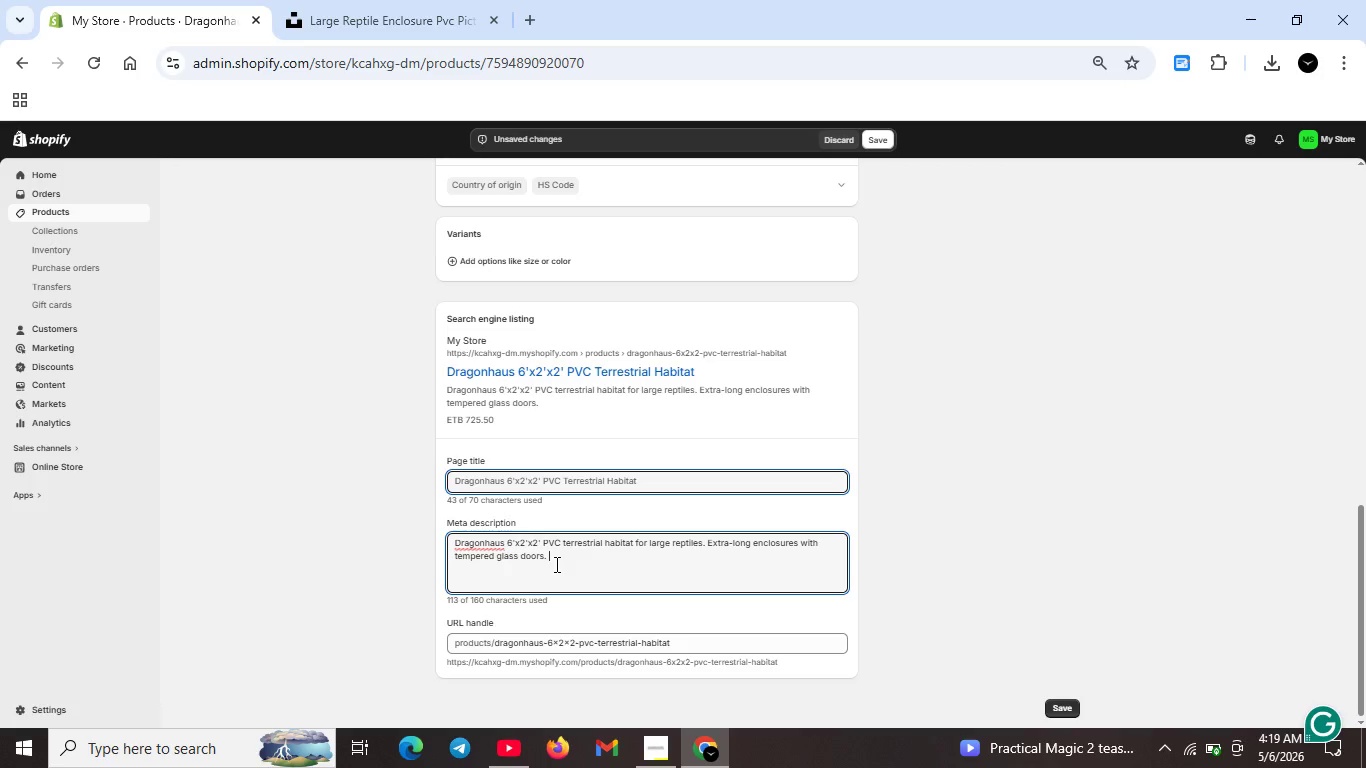 
scroll: coordinate [794, 574], scroll_direction: up, amount: 5.0
 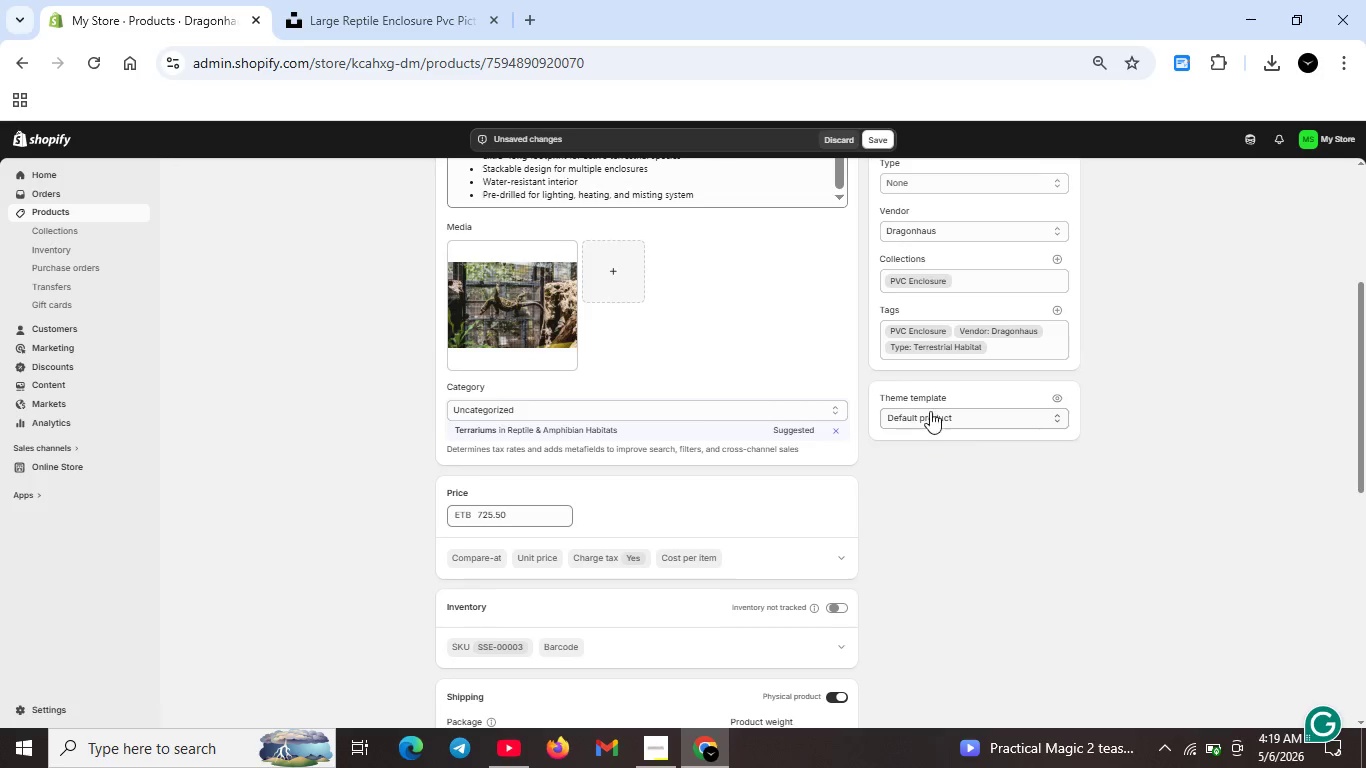 
scroll: coordinate [880, 479], scroll_direction: down, amount: 2.0
 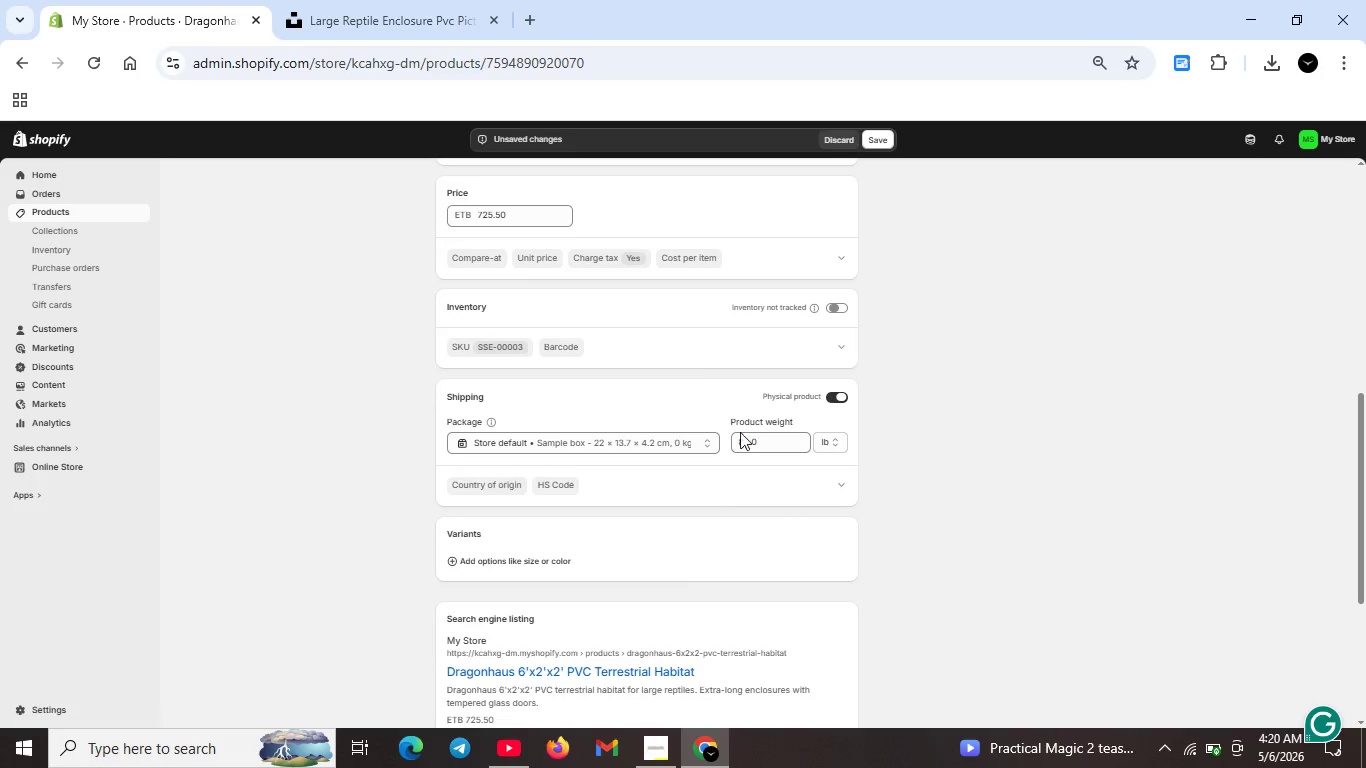 
scroll: coordinate [637, 423], scroll_direction: up, amount: 8.0
 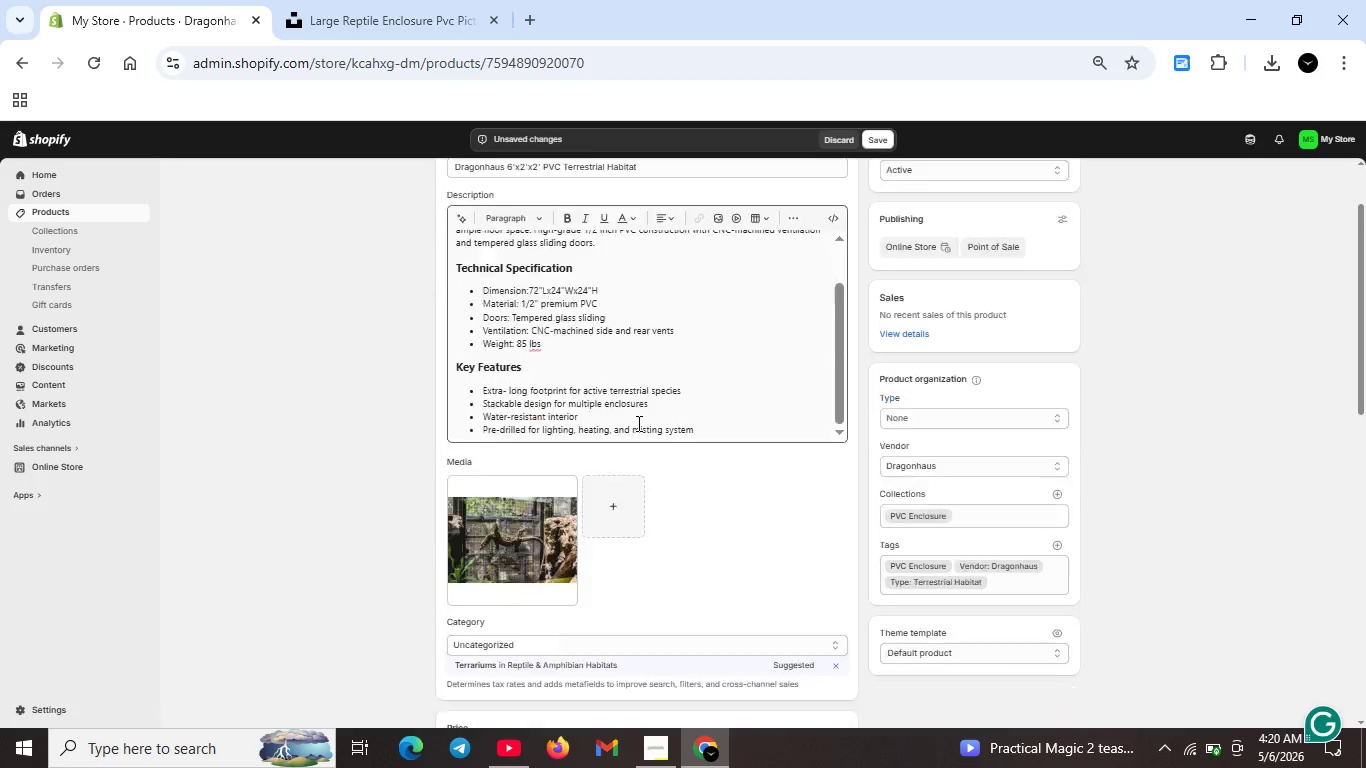 
scroll: coordinate [653, 476], scroll_direction: down, amount: 10.0
 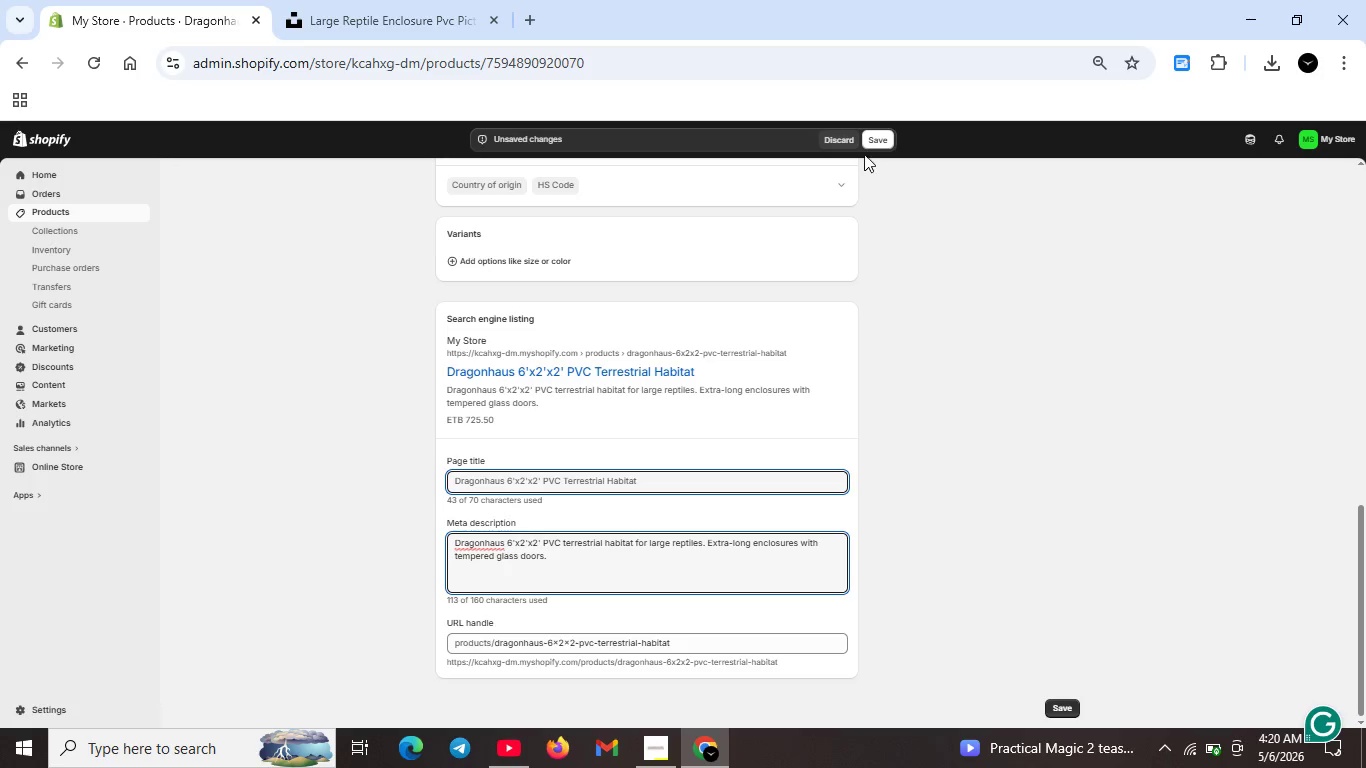 
left_click([870, 141])
 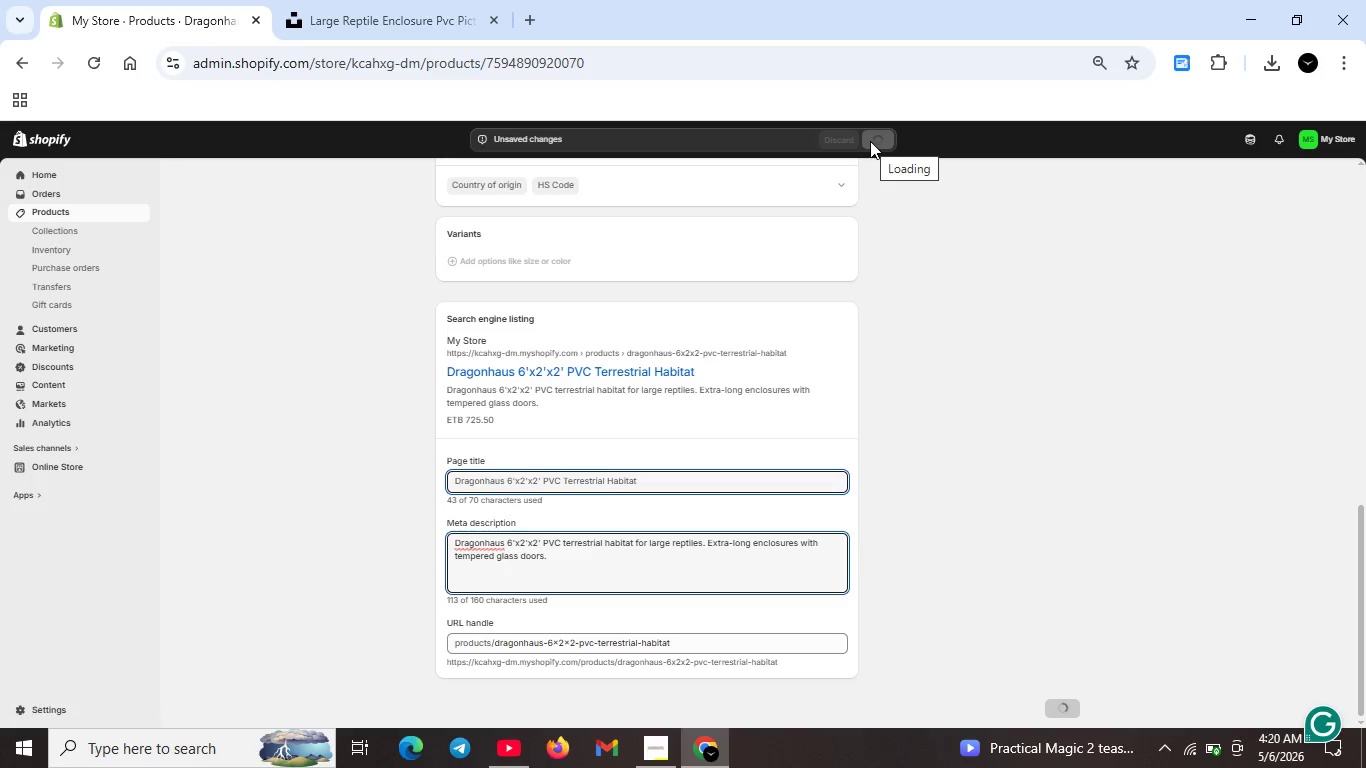 
wait(10.17)
 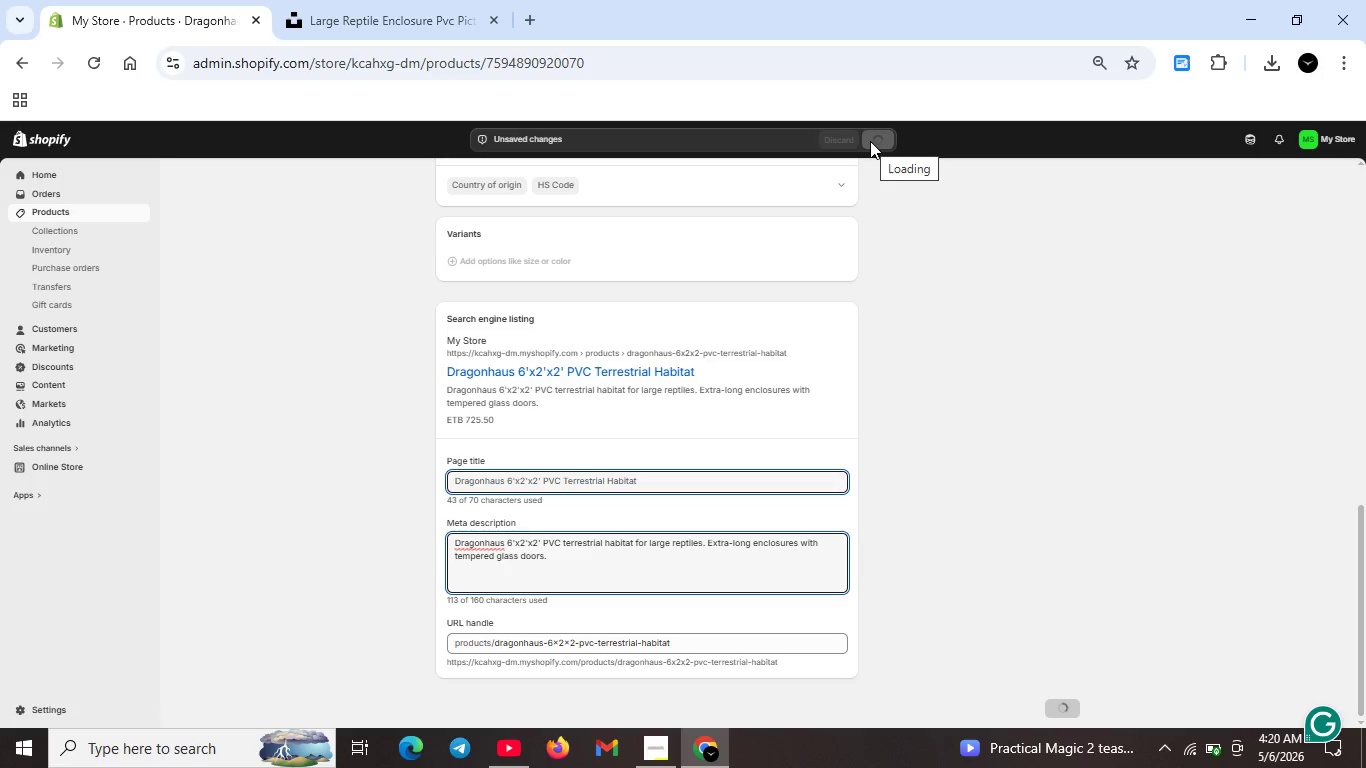 
scroll: coordinate [614, 352], scroll_direction: up, amount: 13.0
 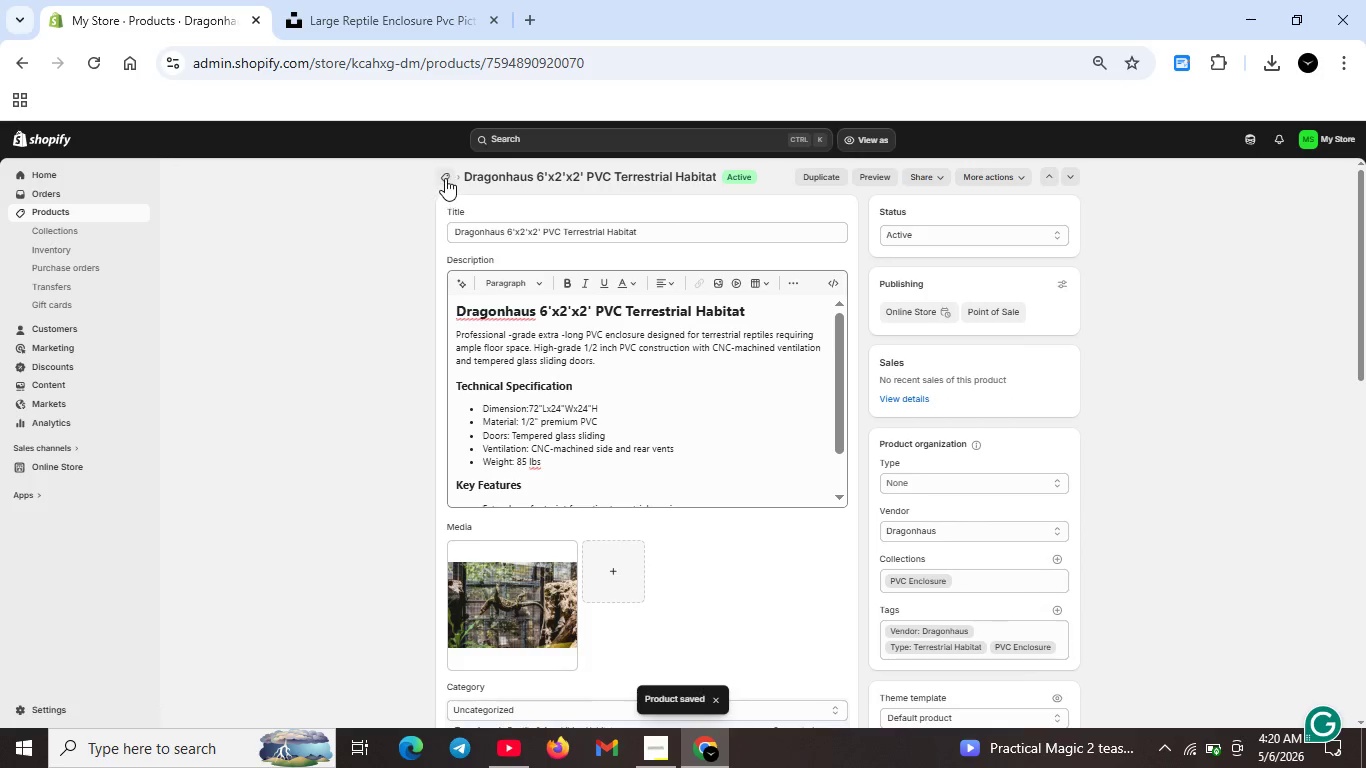 
left_click([443, 177])
 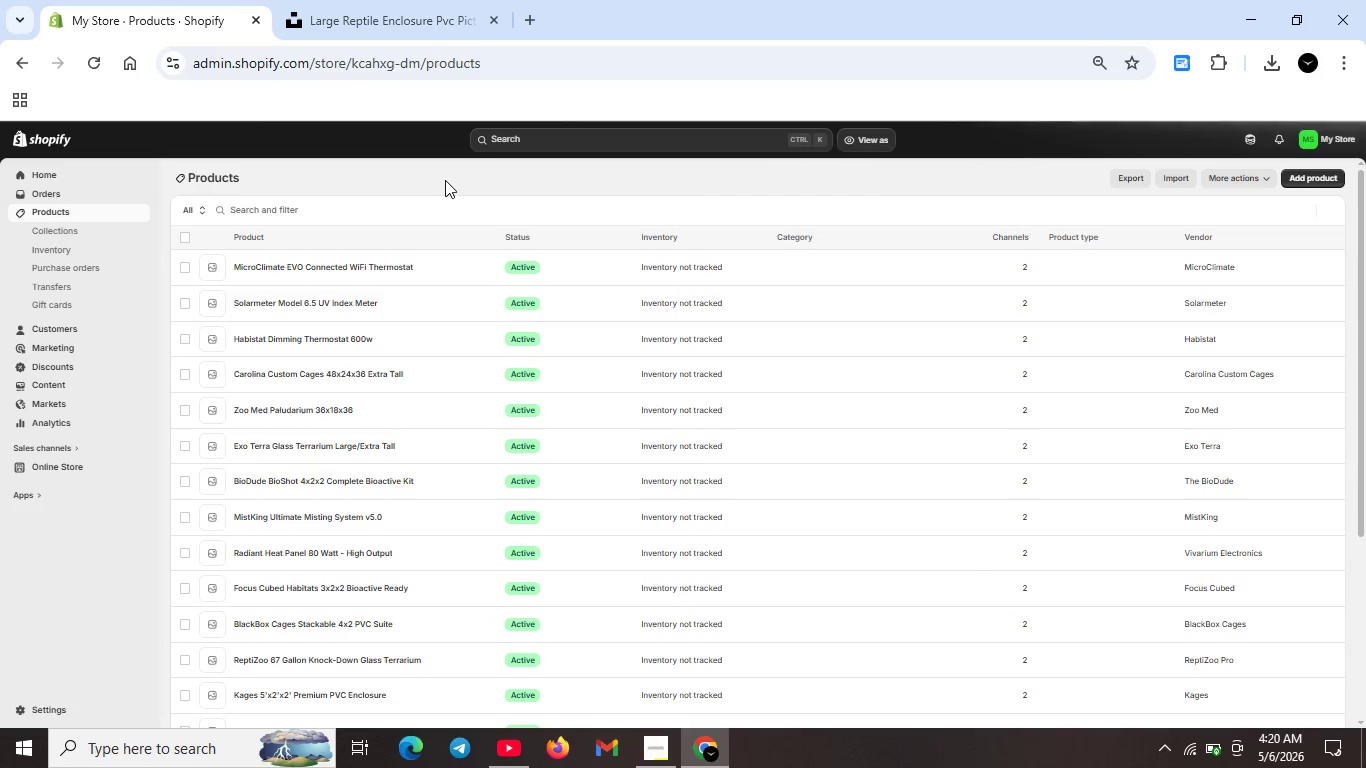 
wait(5.5)
 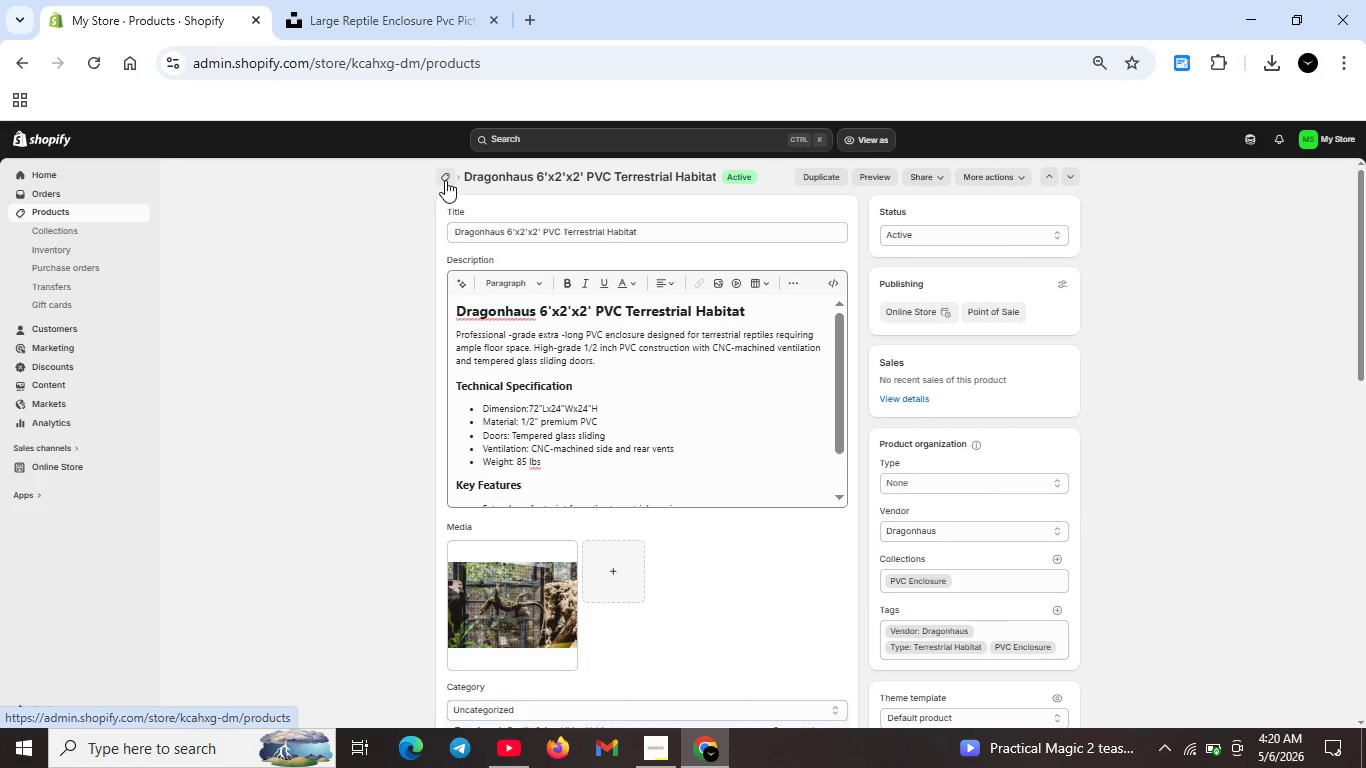 
scroll: coordinate [324, 624], scroll_direction: down, amount: 4.0
 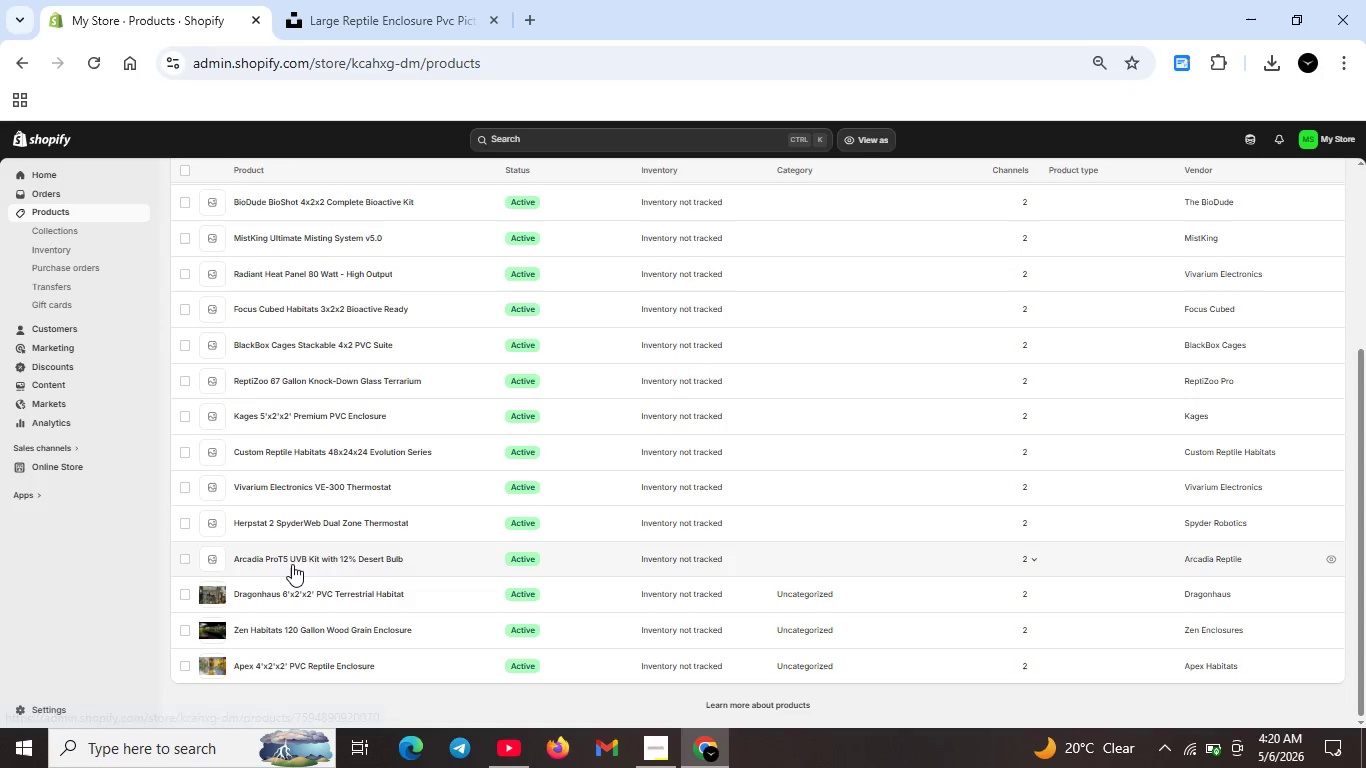 
double_click([294, 561])
 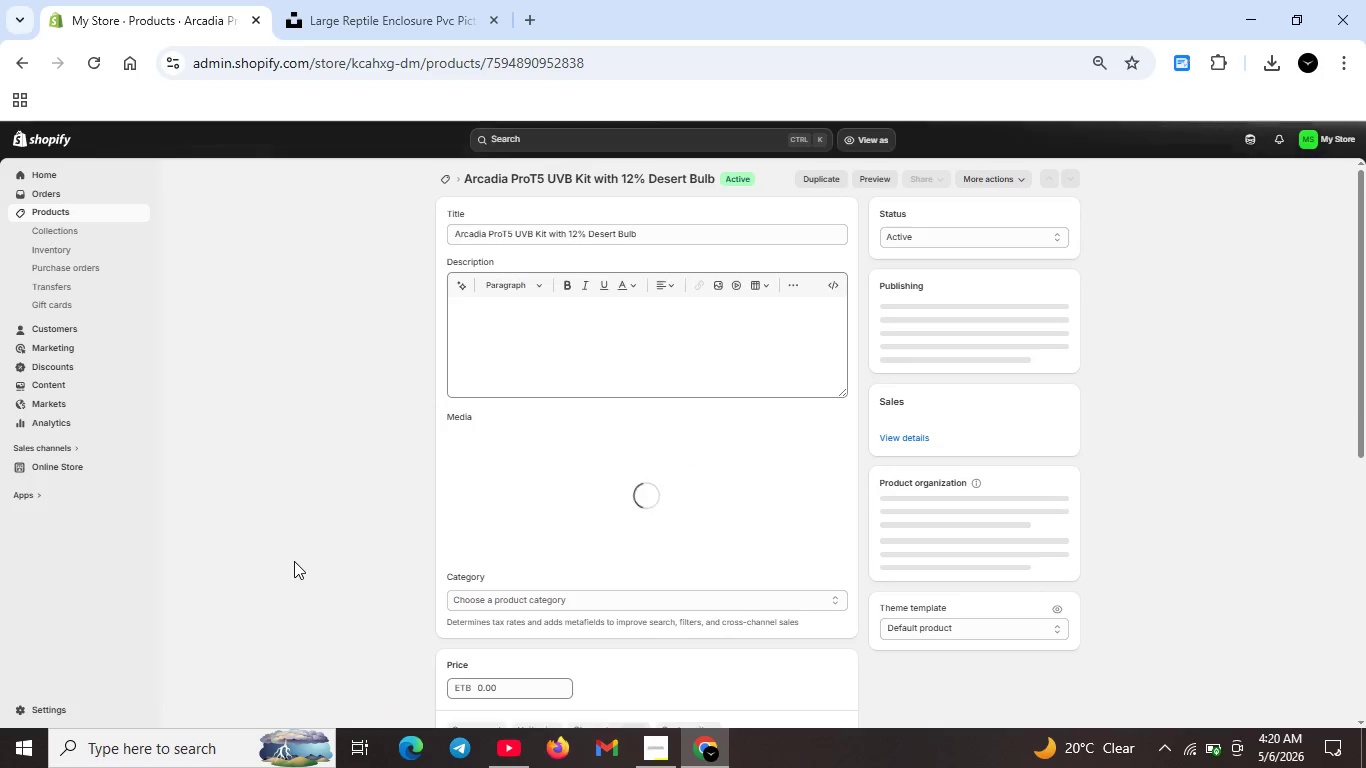 
left_click([544, 355])
 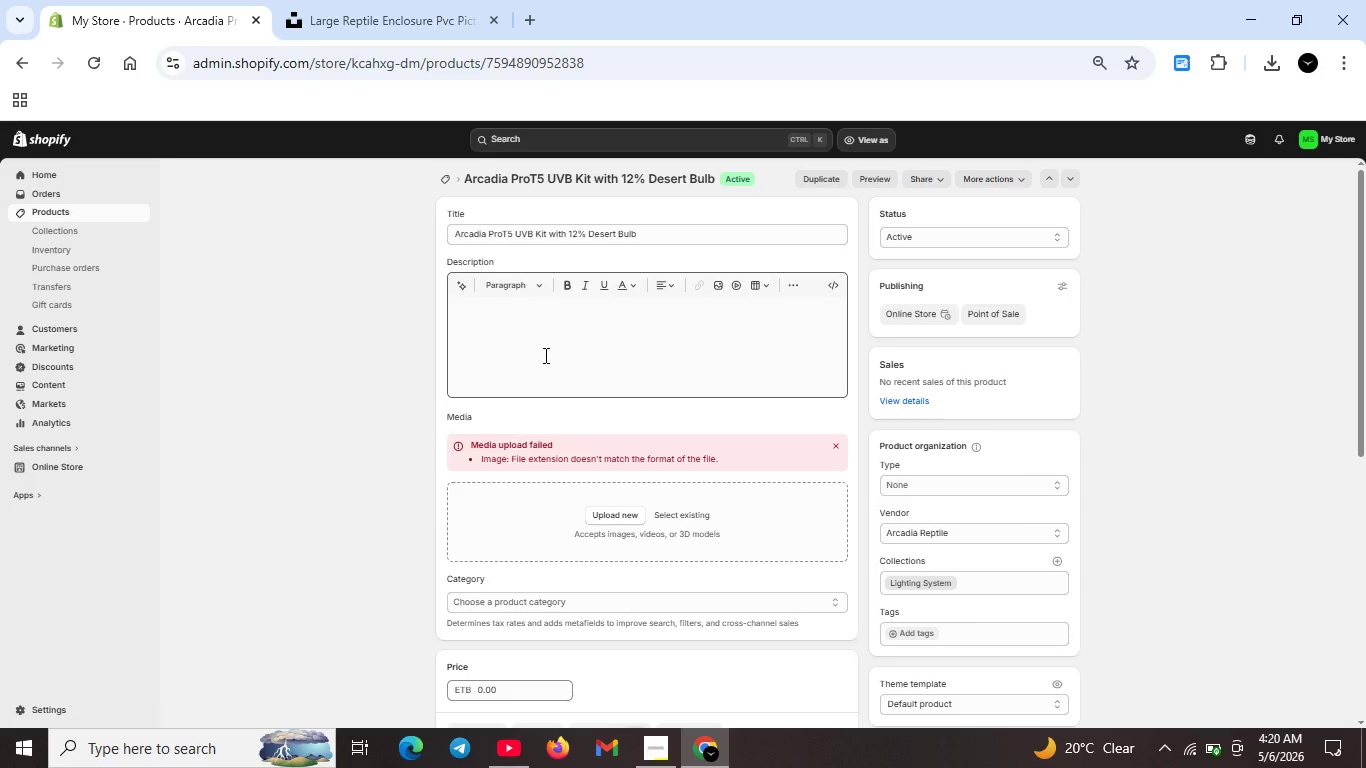 
wait(22.16)
 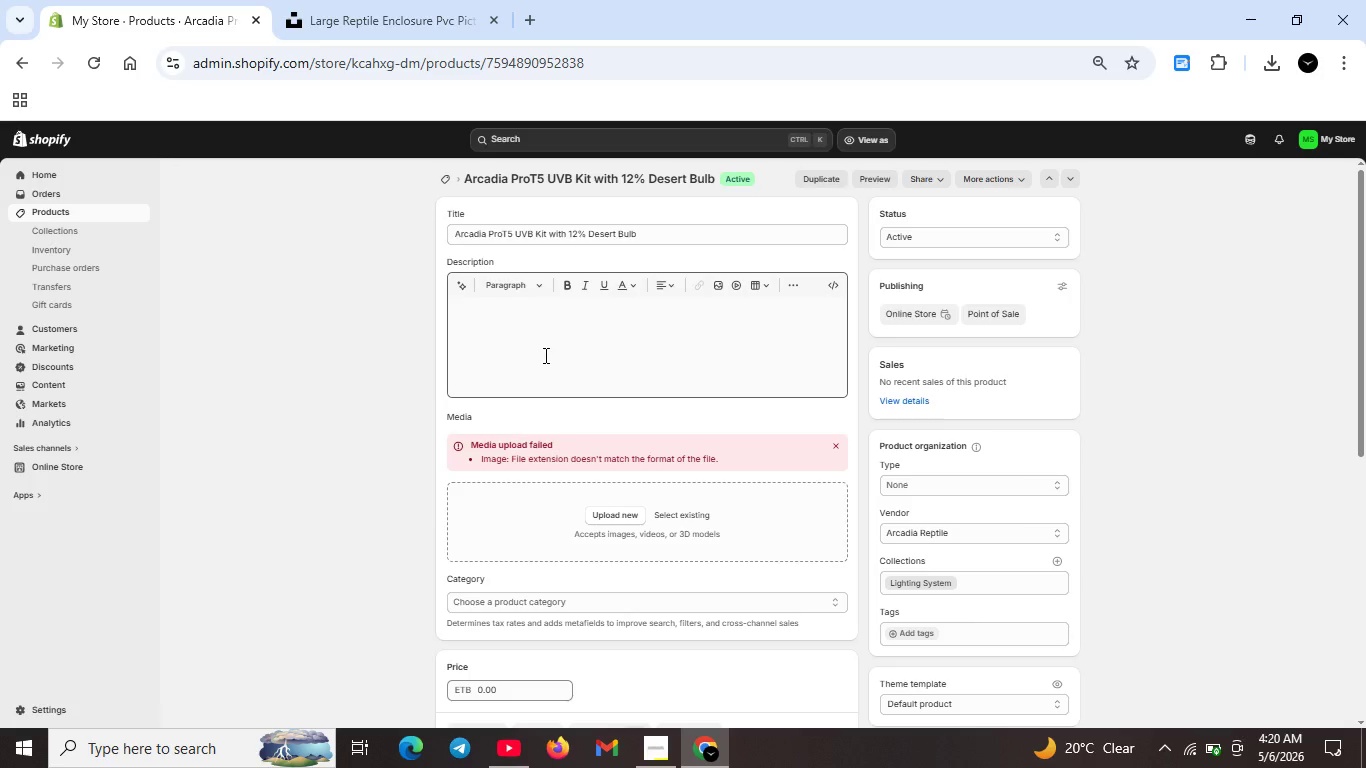 
left_click([826, 279])
 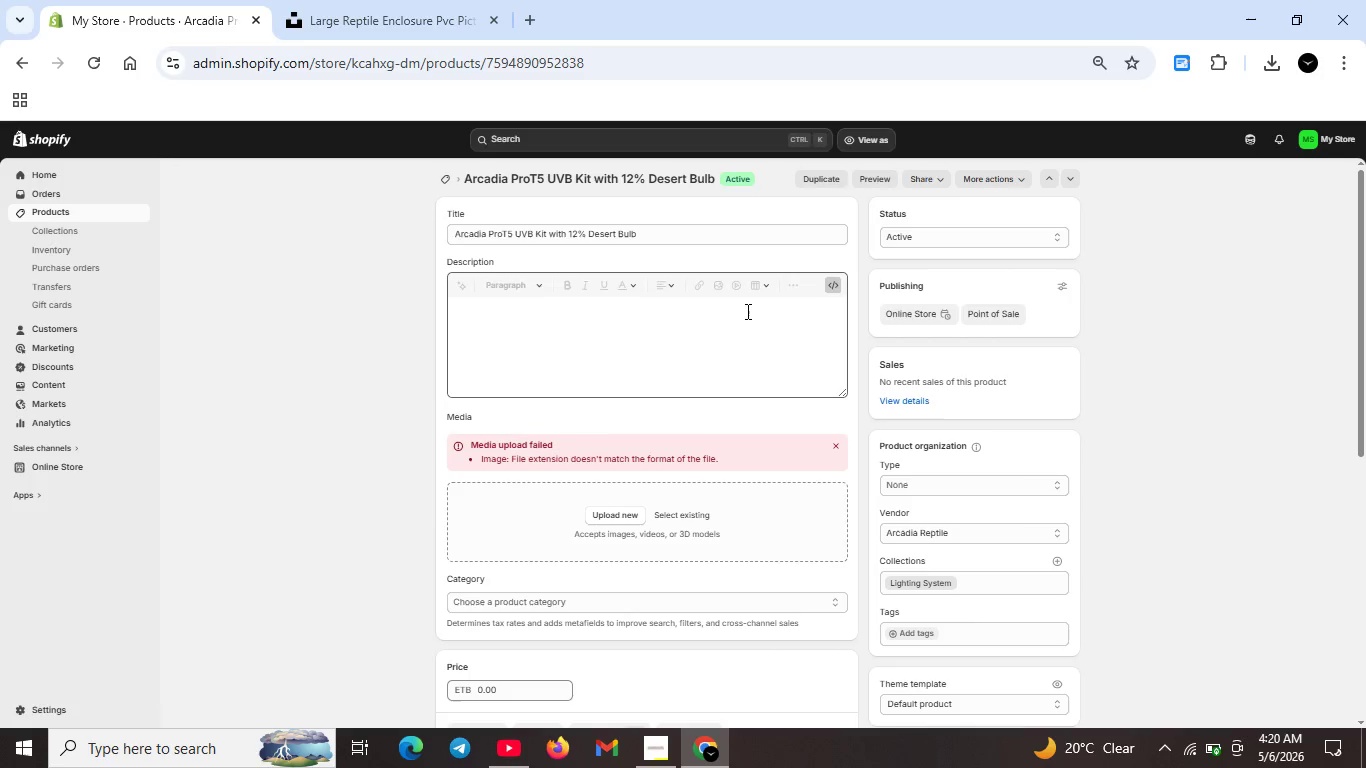 
left_click([746, 311])
 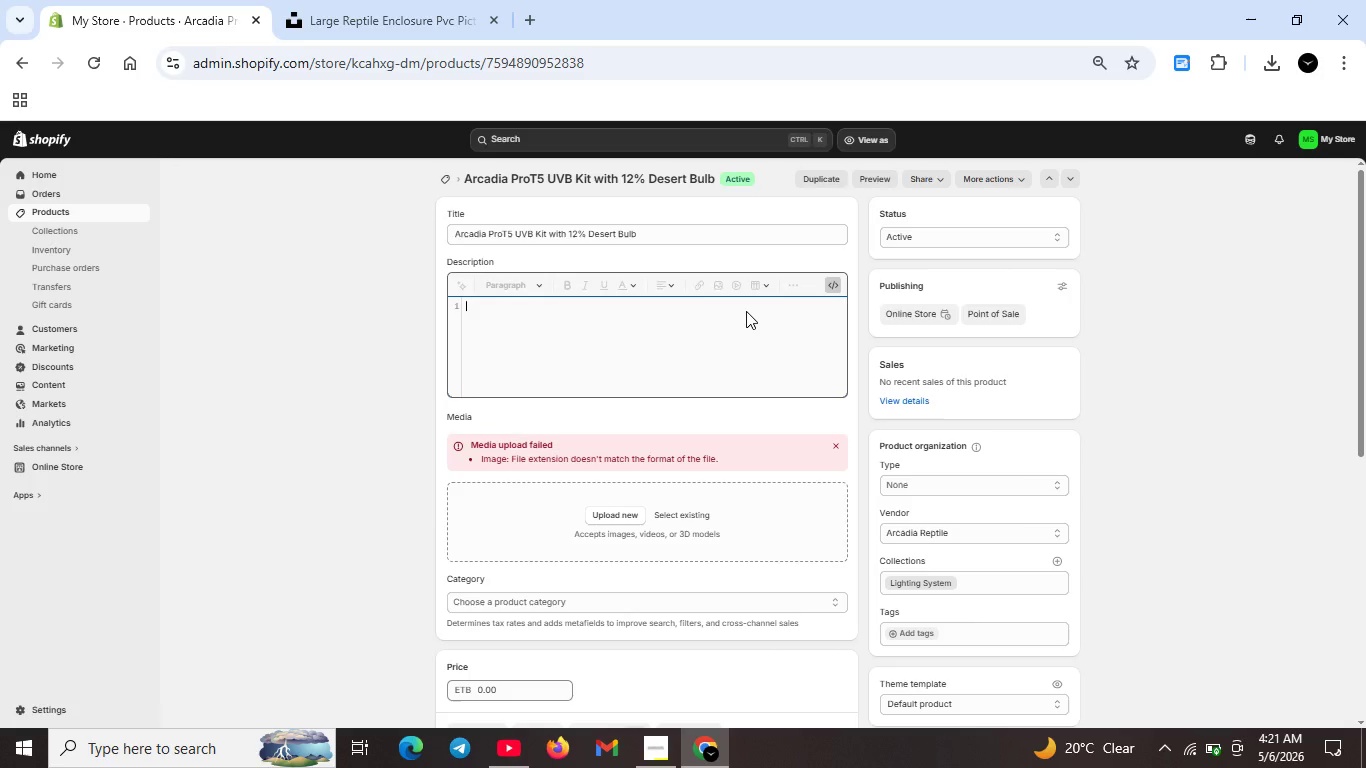 
type(<h2>)
 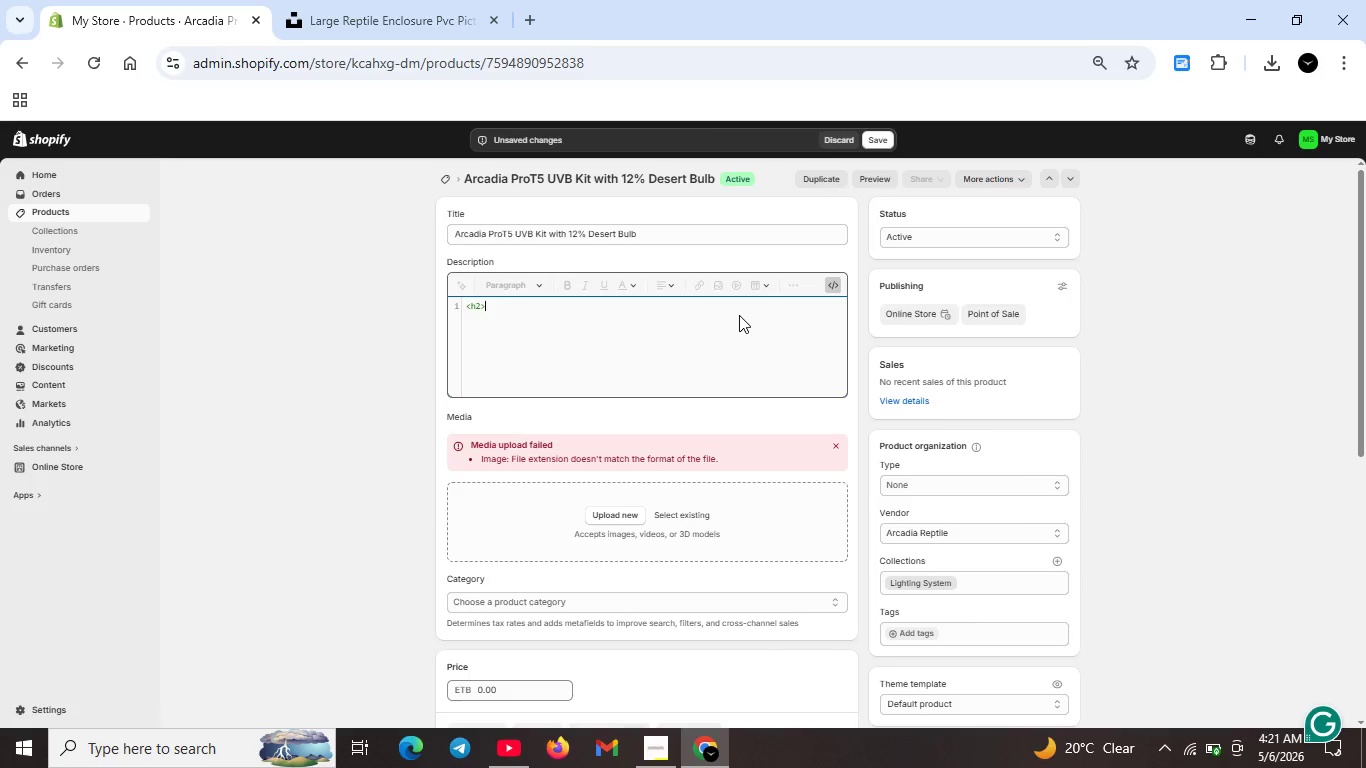 
type(Arcadia ProT5 UVB Kit )
 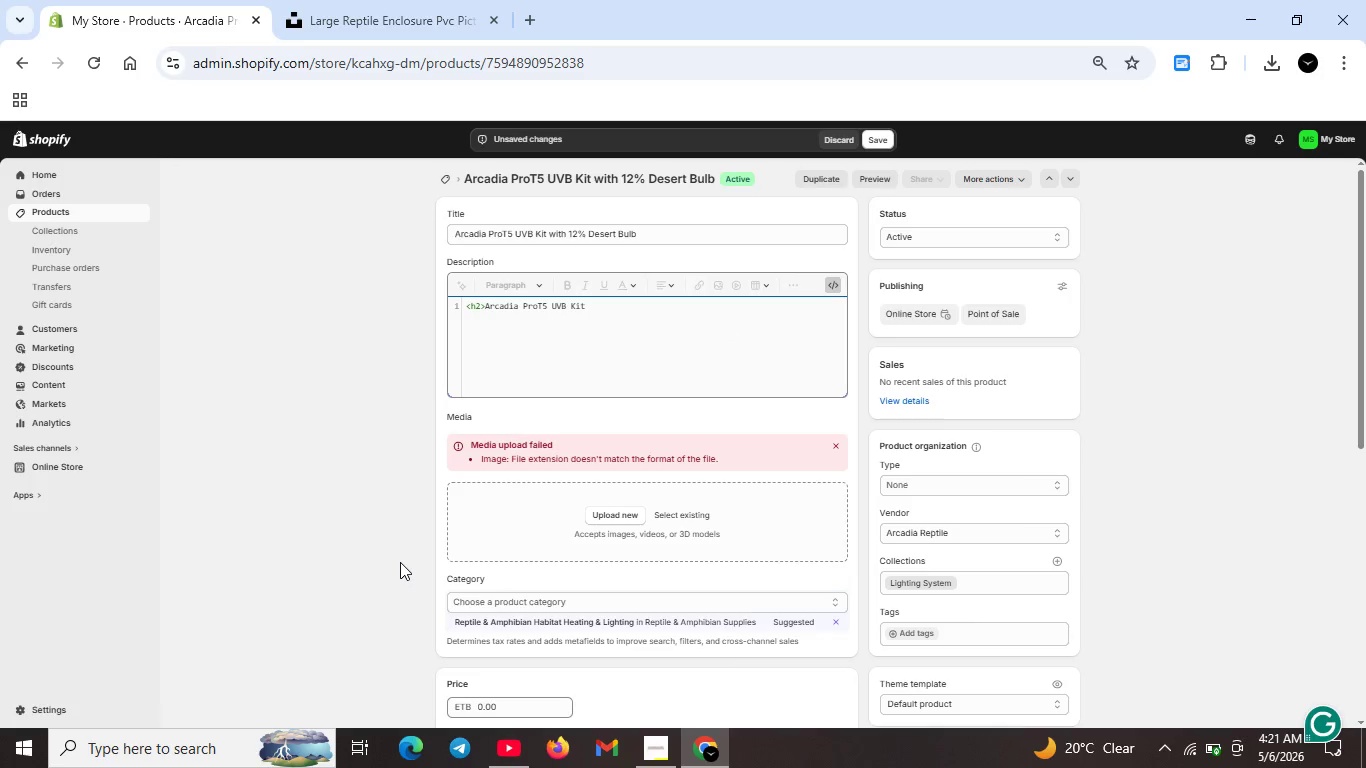 
type( With 12 % Desert Bulb)
 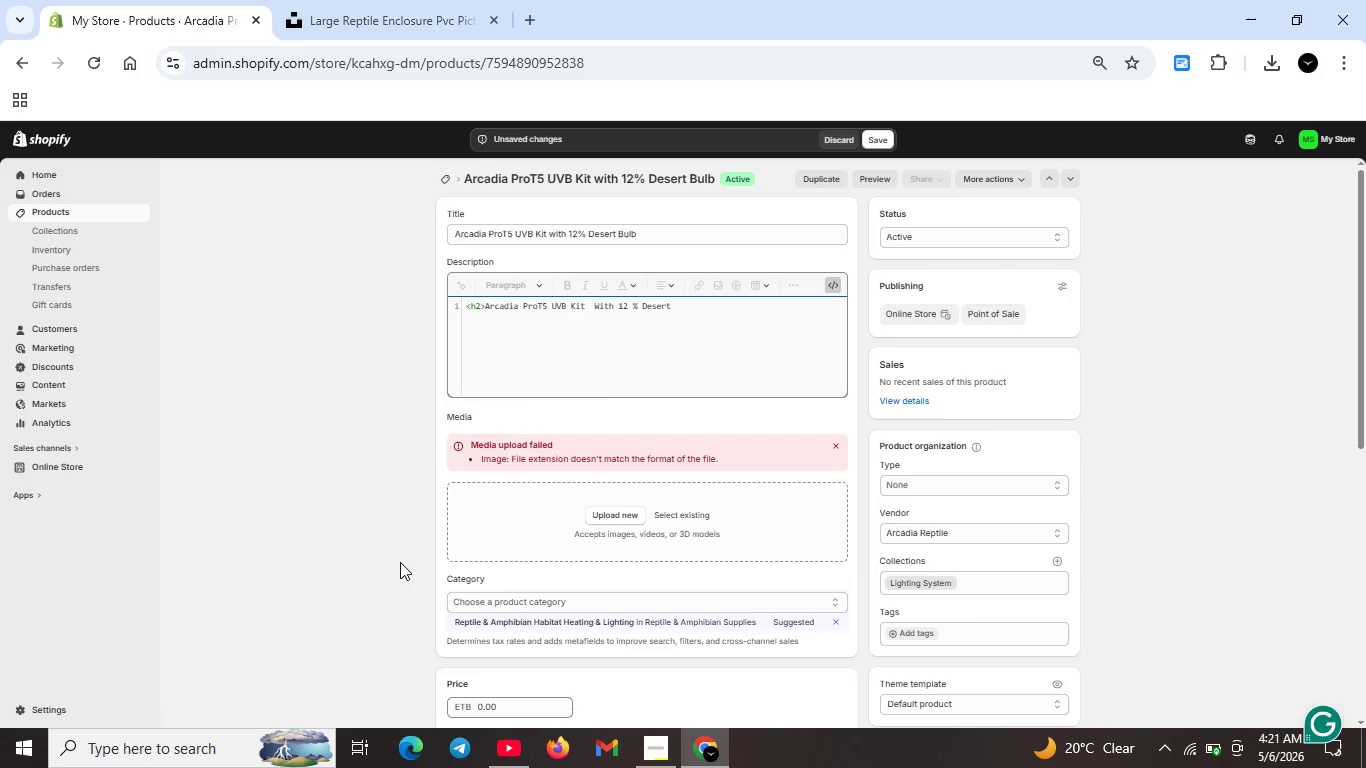 
left_click([593, 308])
 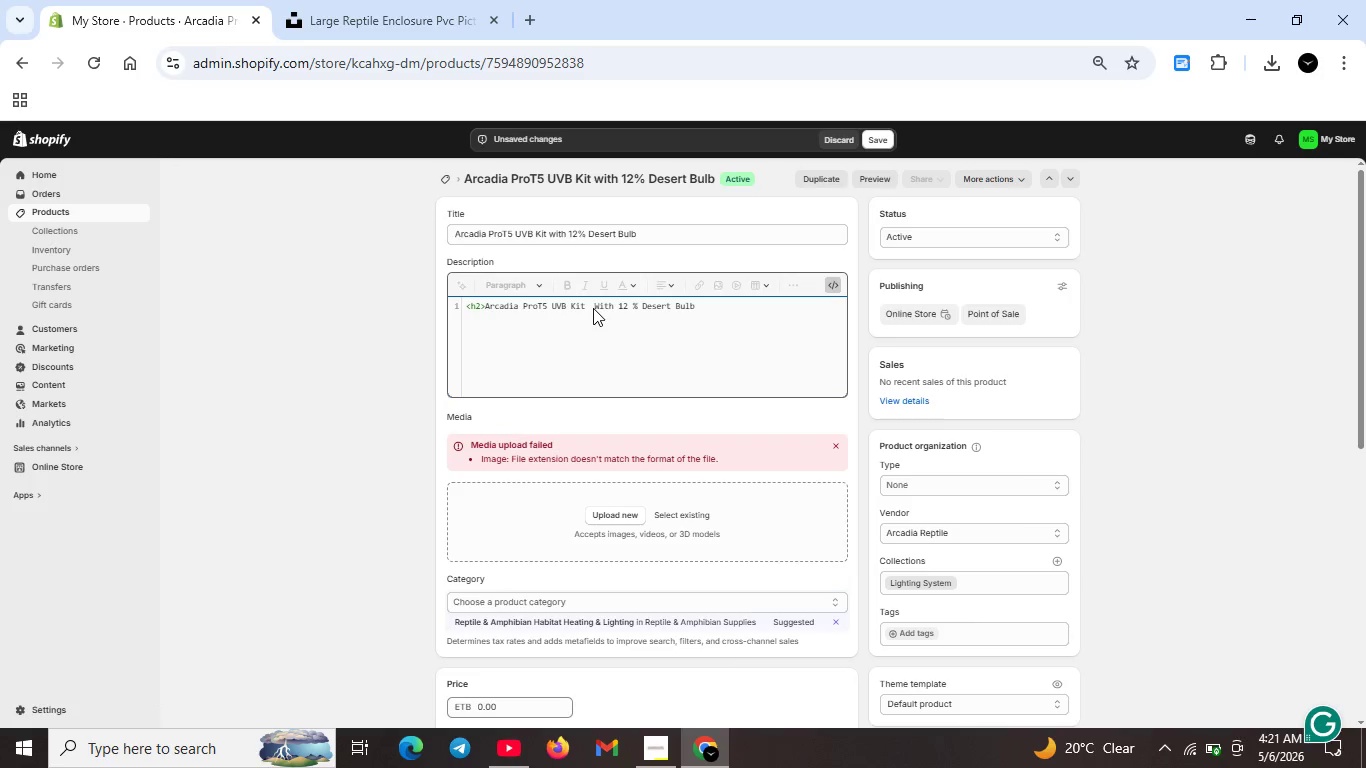 
key(Backspace)
 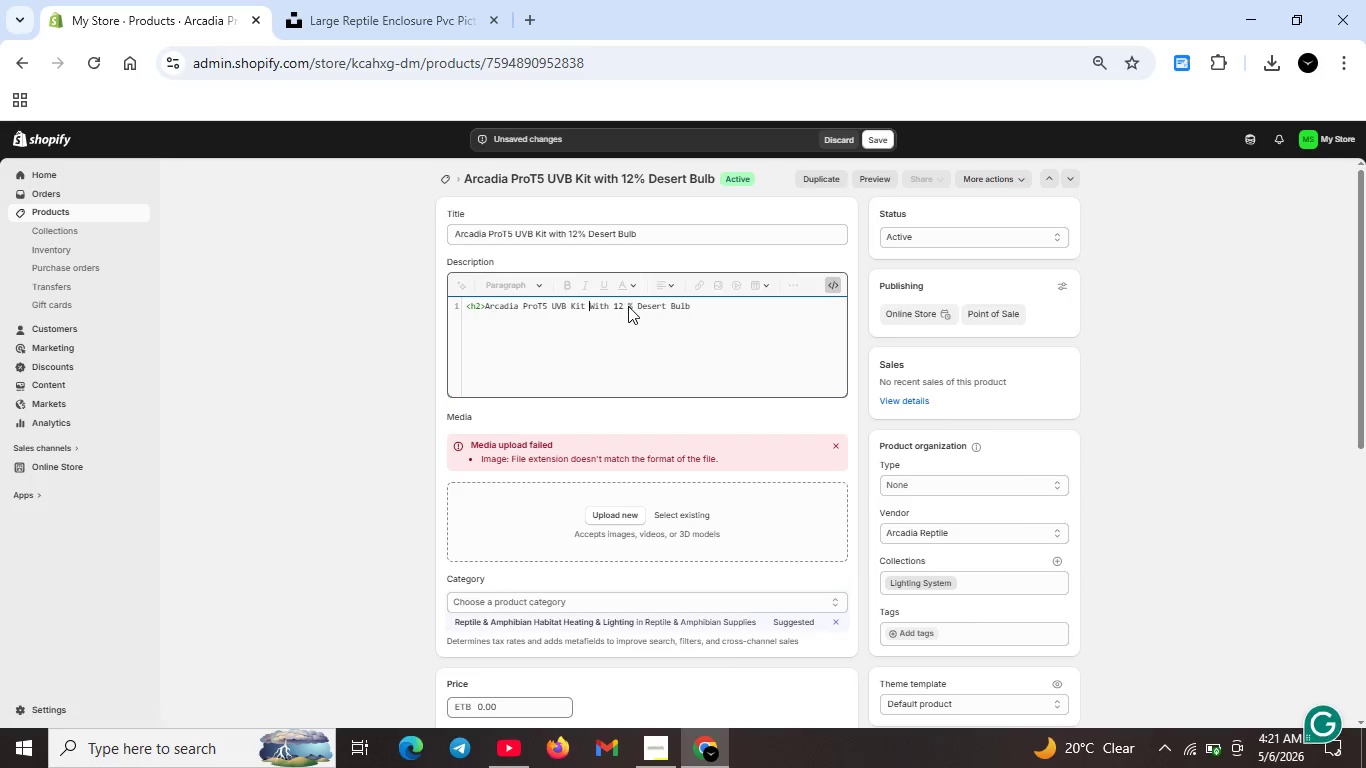 
left_click([628, 306])
 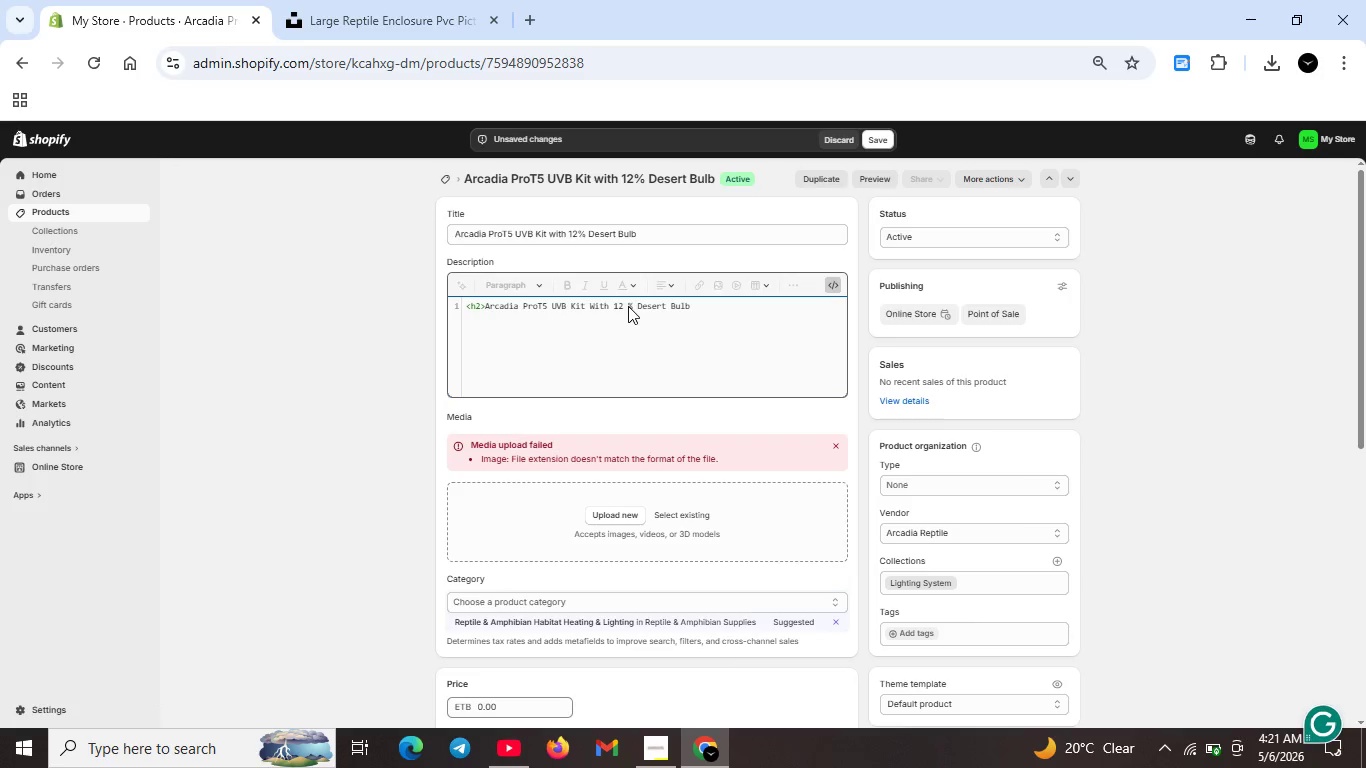 
key(Backspace)
 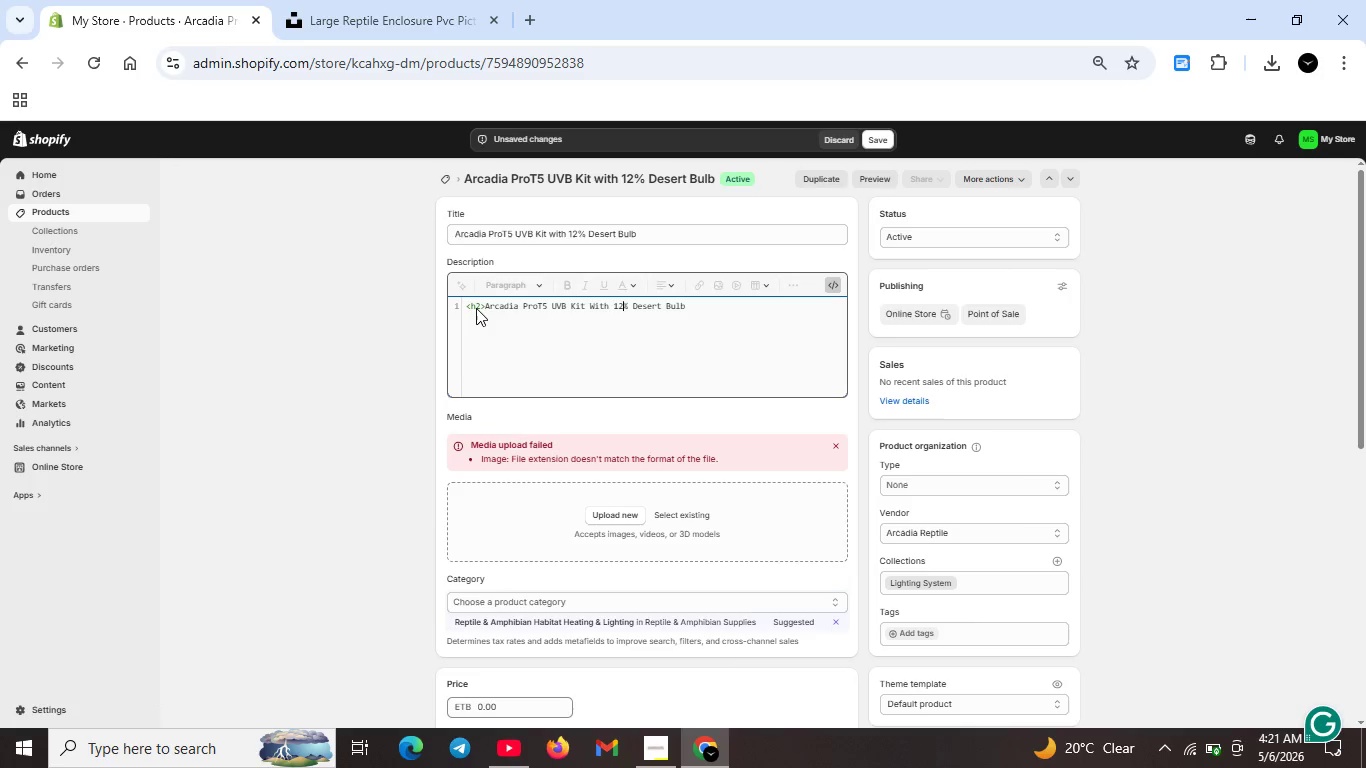 
wait(10.5)
 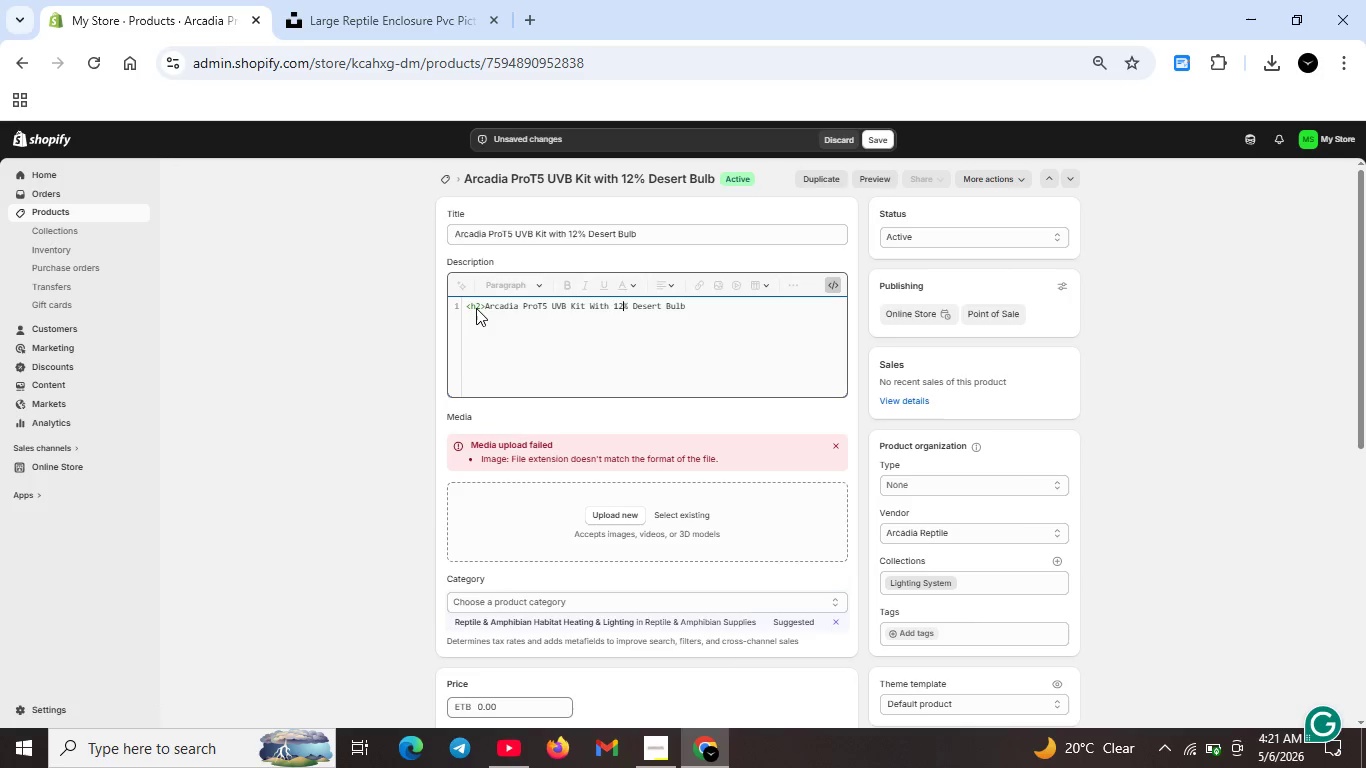 
left_click([698, 316])
 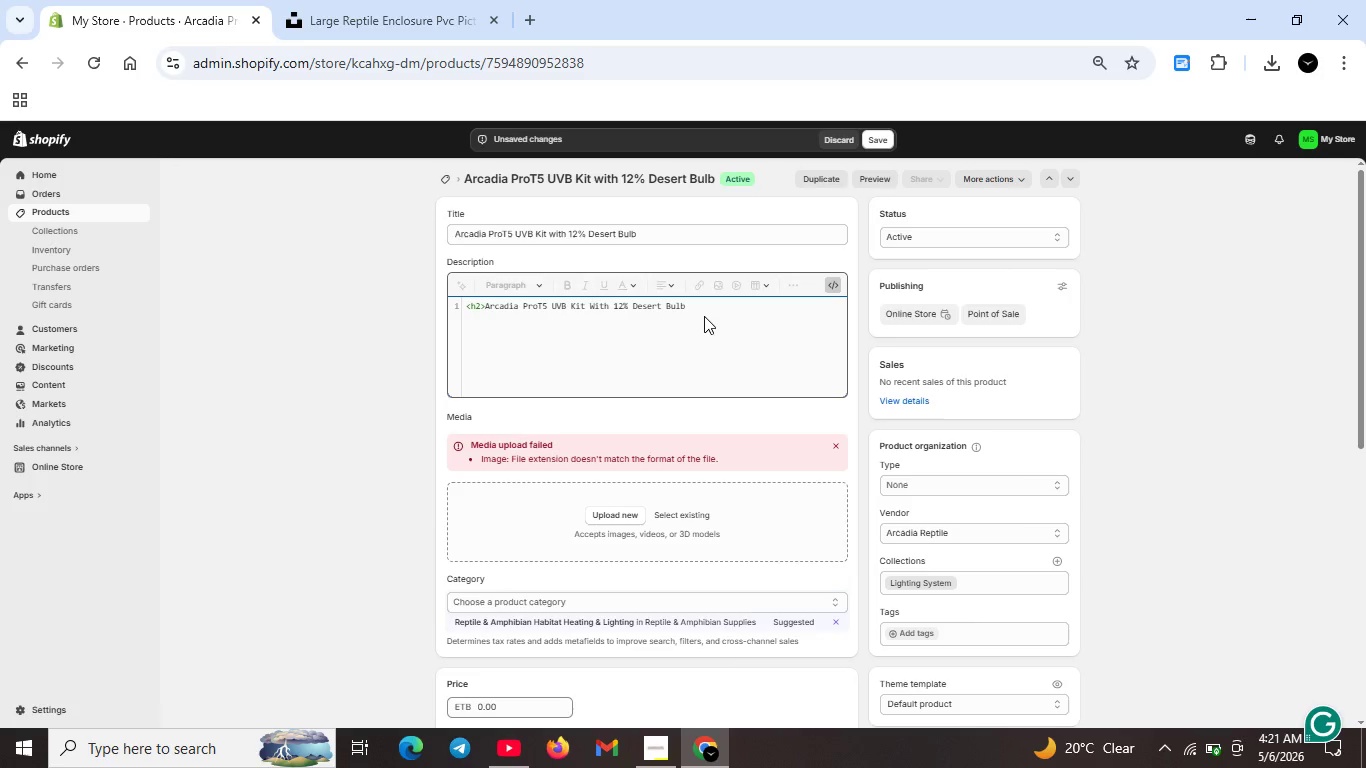 
type(</k)
key(Backspace)
type(h2>)
 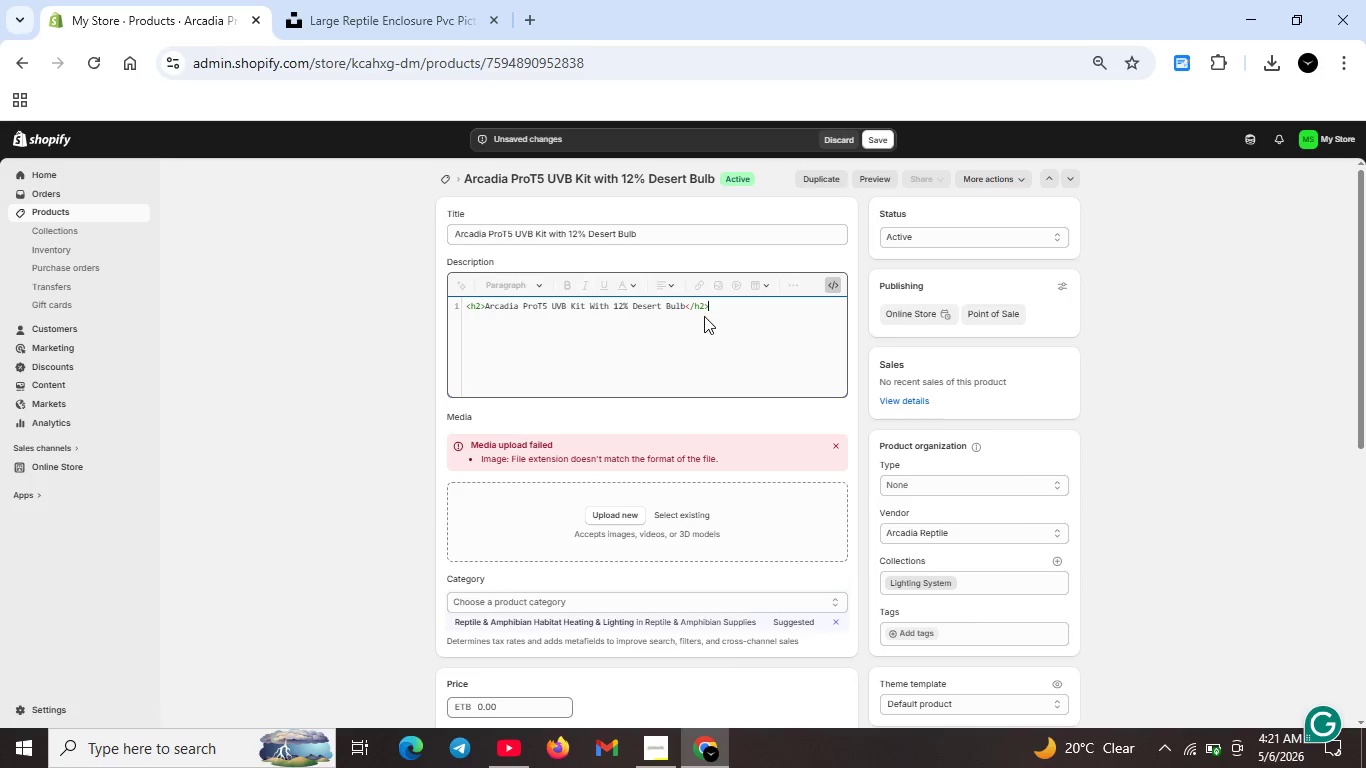 
key(ArrowLeft)
 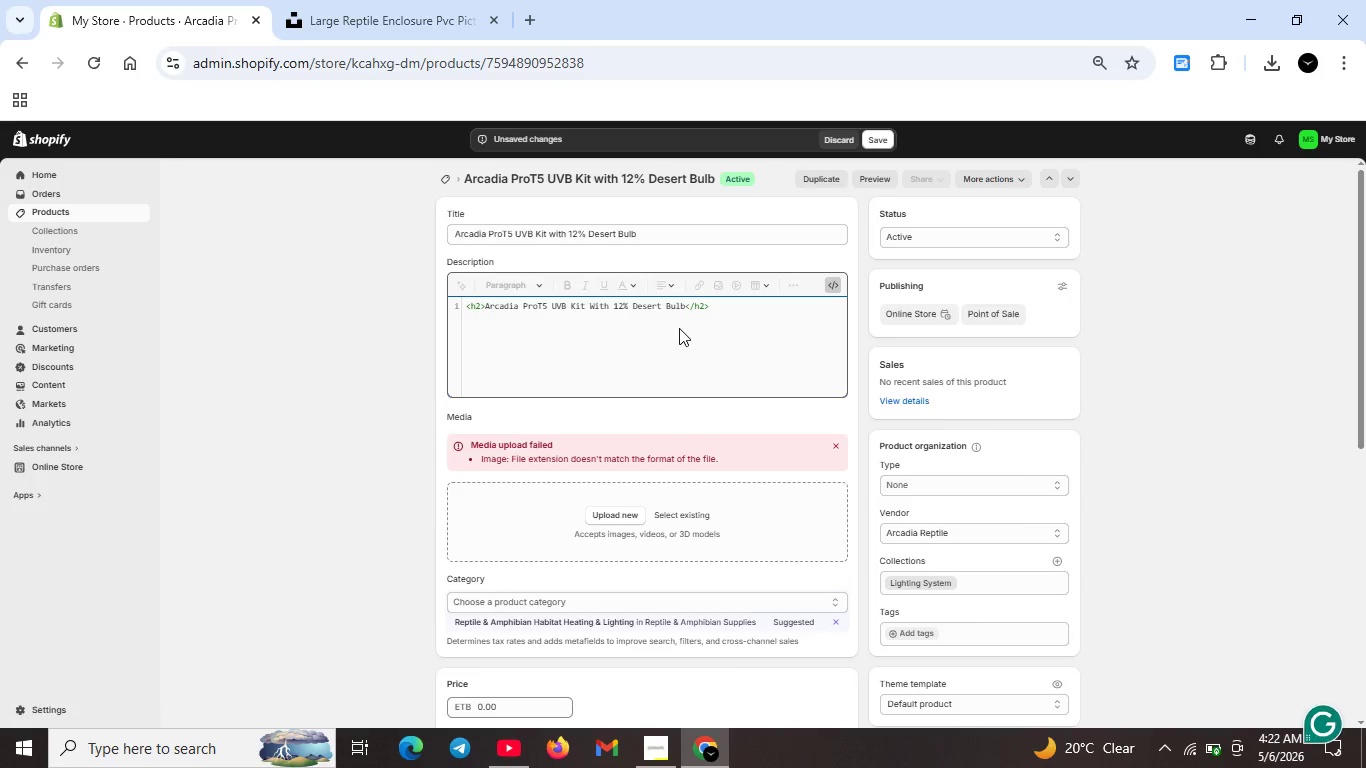 
key(ArrowRight)
 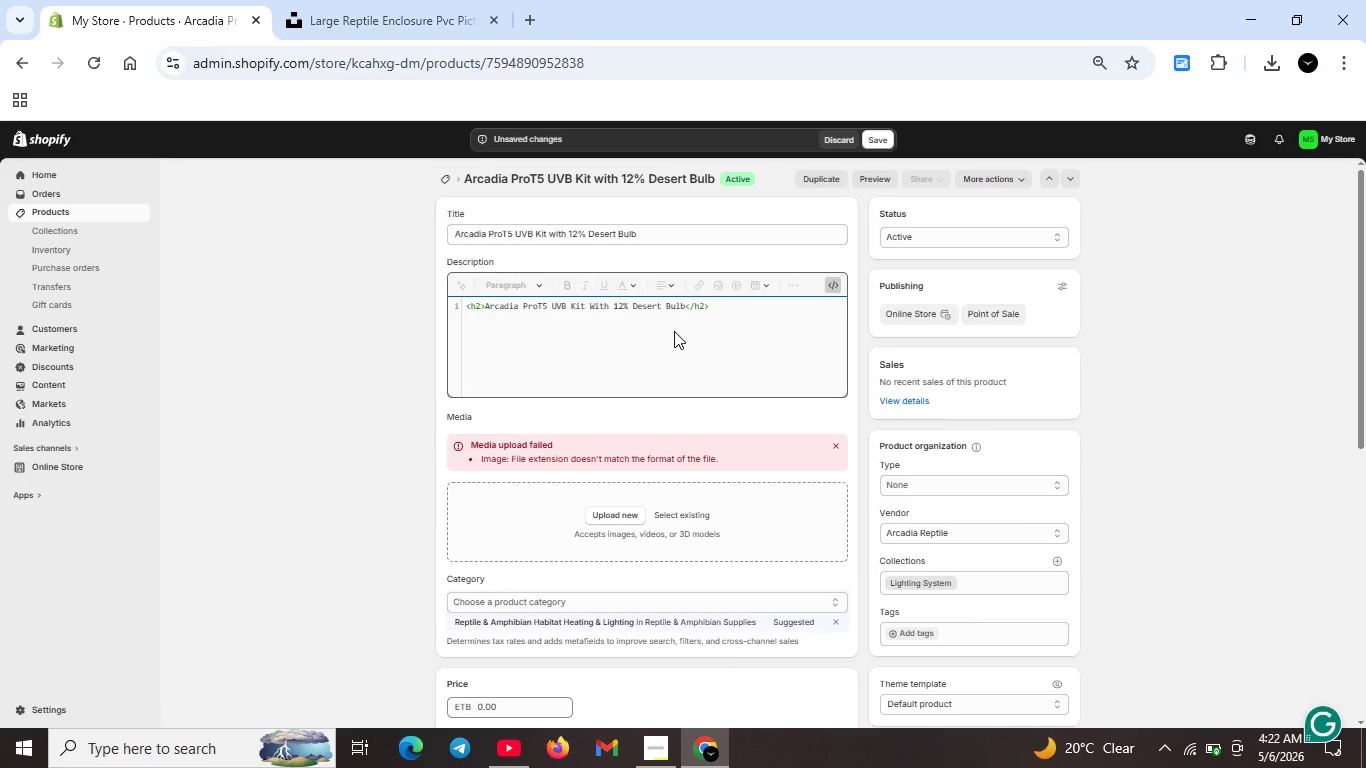 
key(Shift+ShiftRight)
 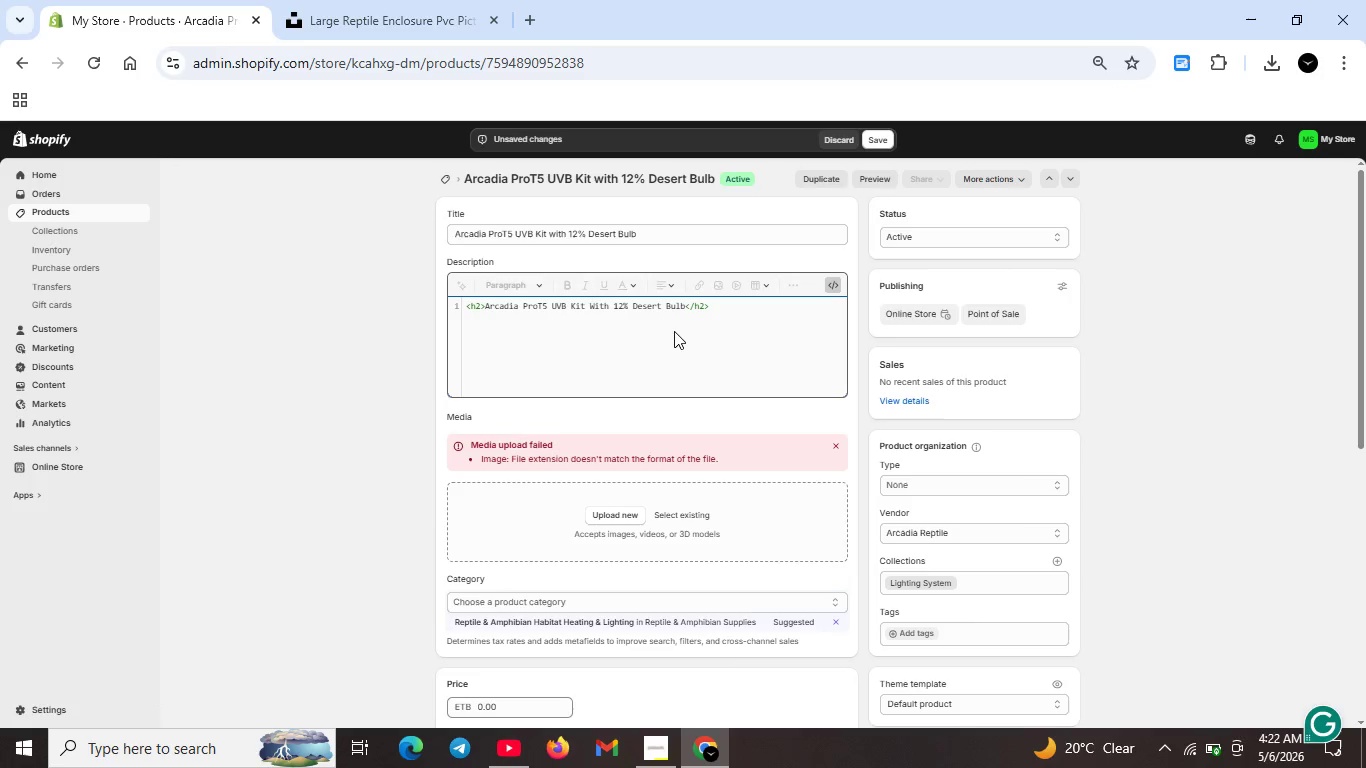 
key(Shift+Enter)
 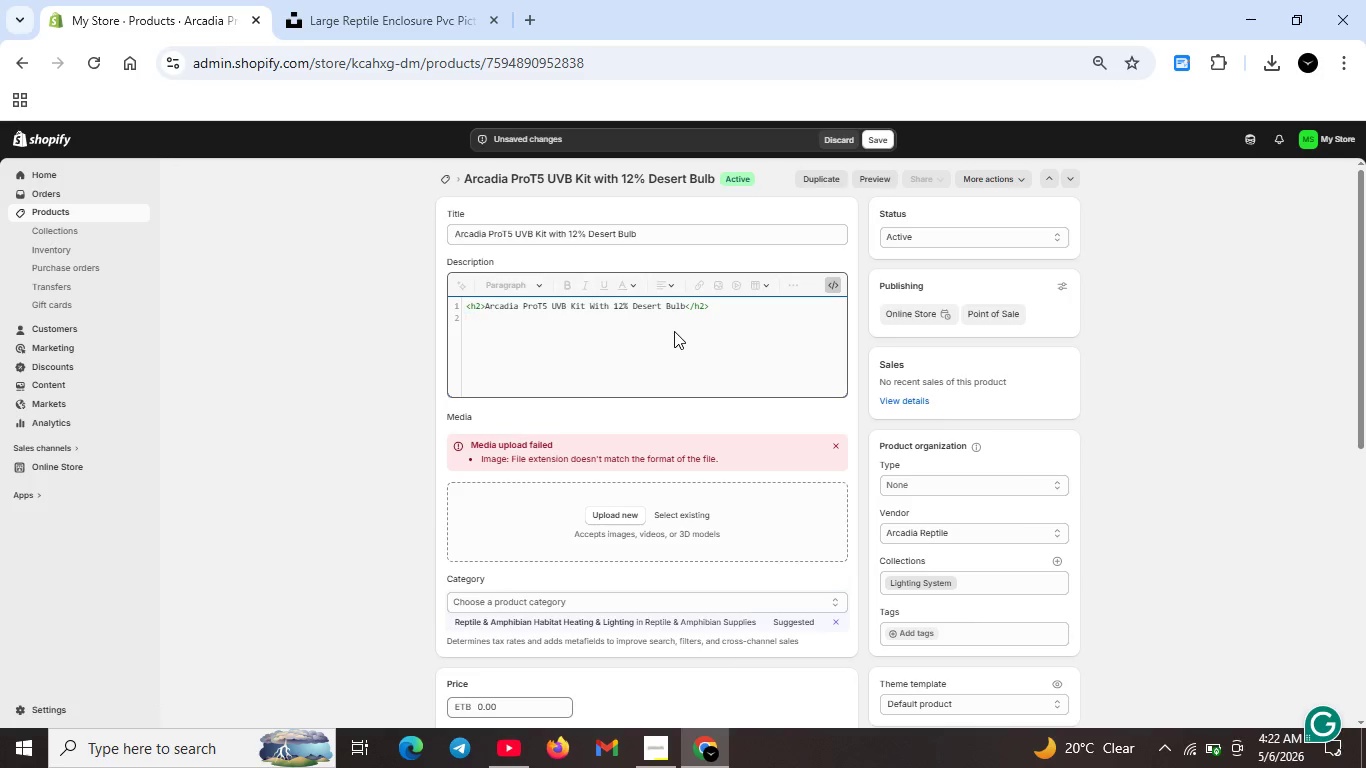 
key(Shift+Comma)
 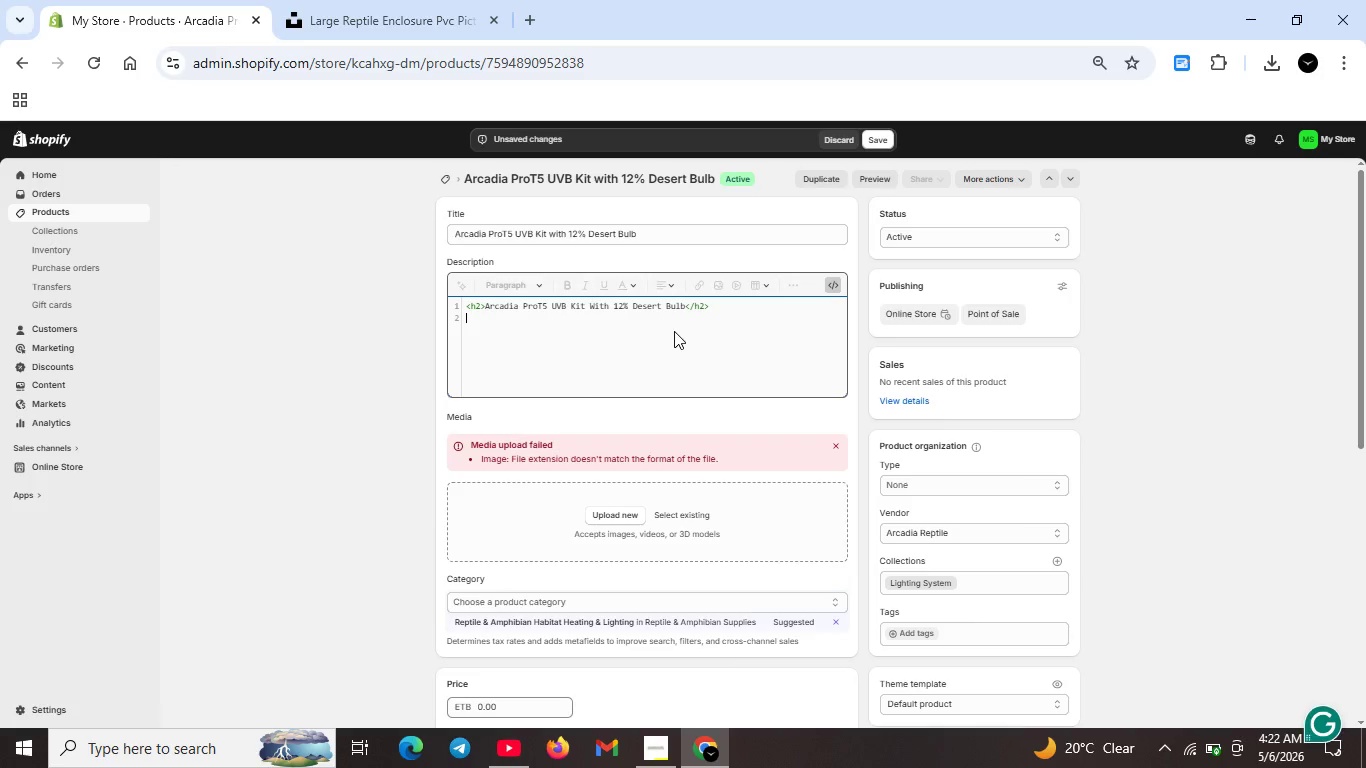 
key(P)
 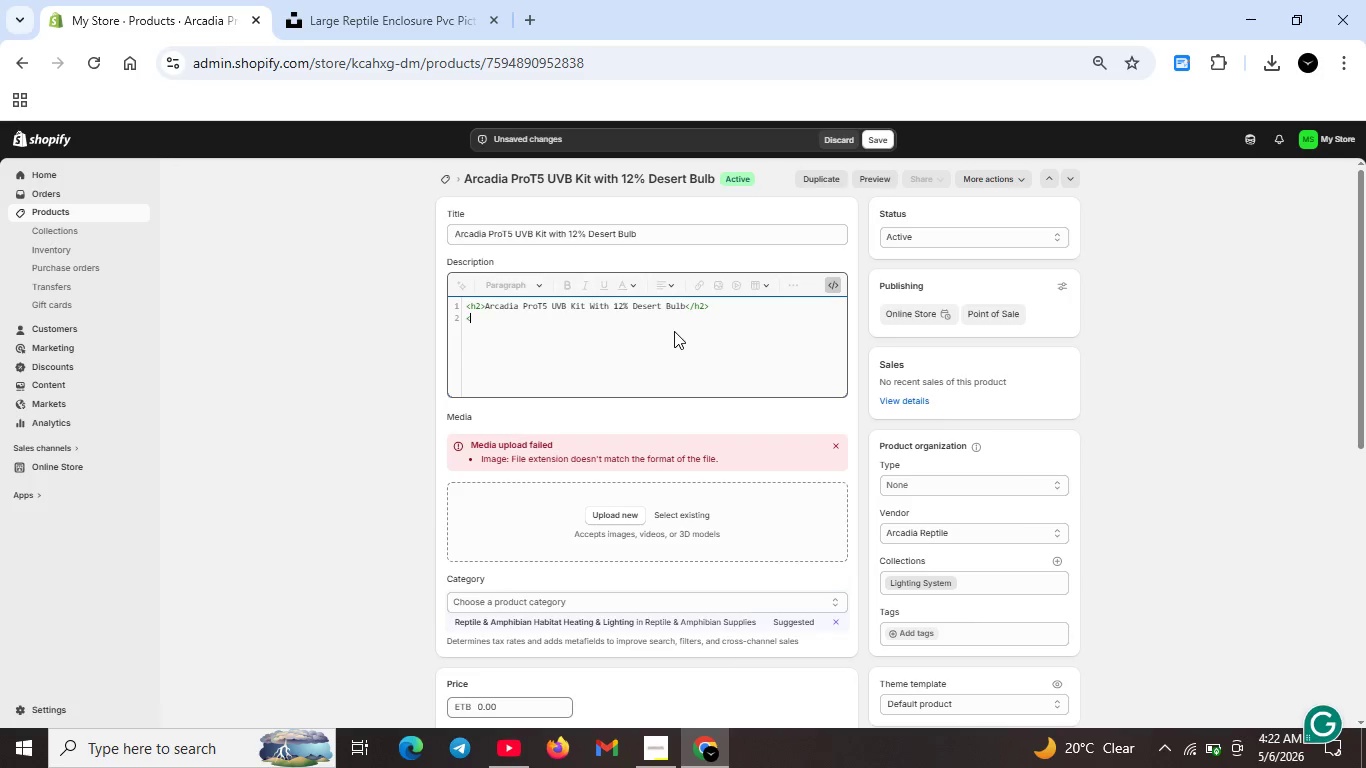 
key(Shift+ShiftRight)
 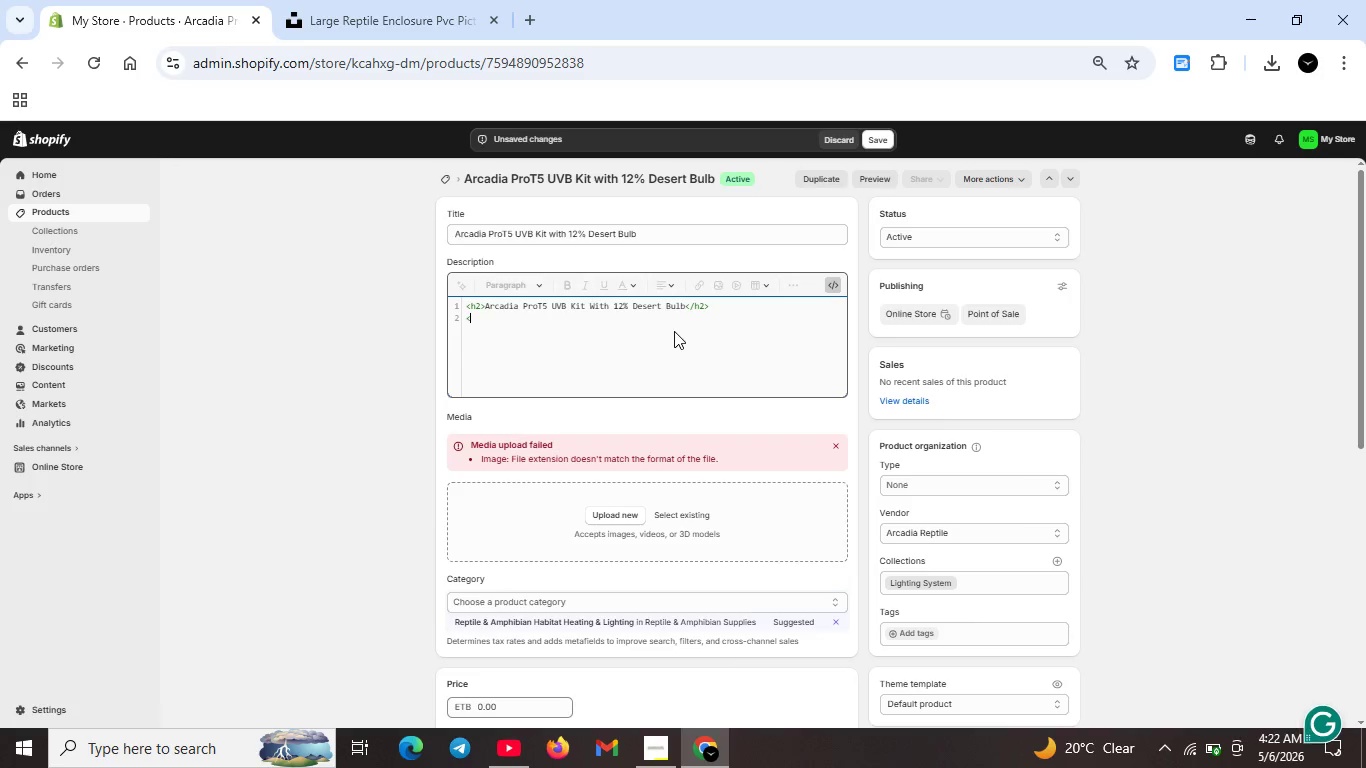 
key(Shift+Period)
 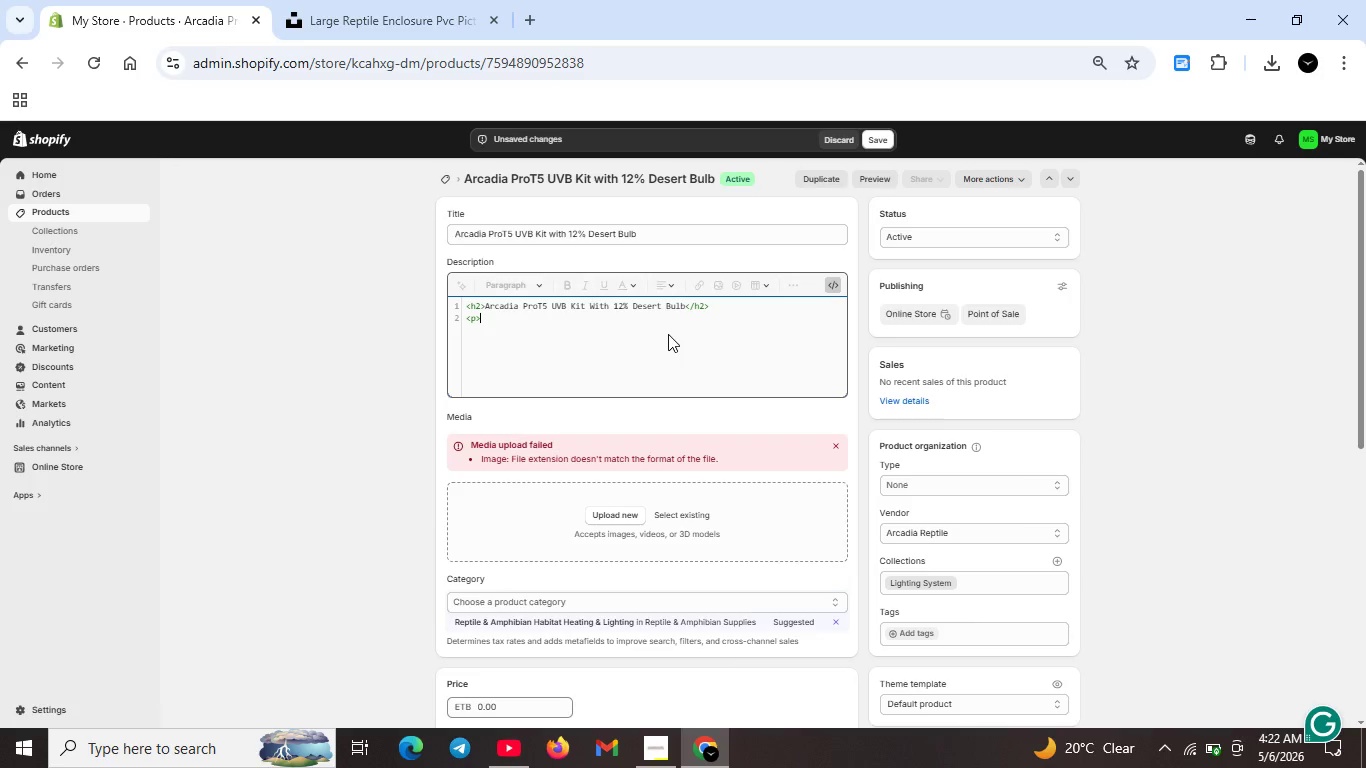 
type(Professional -grade UVB LI)
key(Backspace)
key(Backspace)
 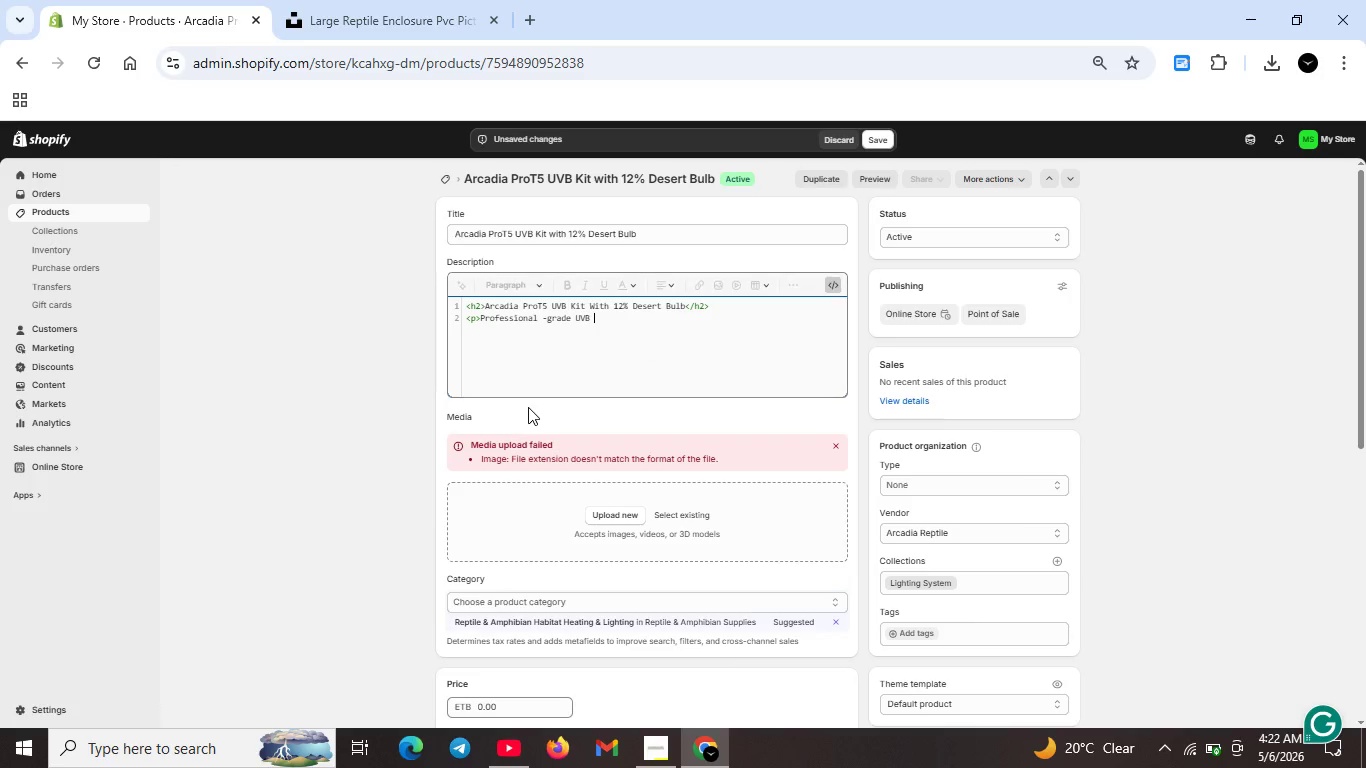 
type(lightning fixture with paraboliv=c)
key(Backspace)
key(Backspace)
key(Backspace)
type(c refelctor and )
 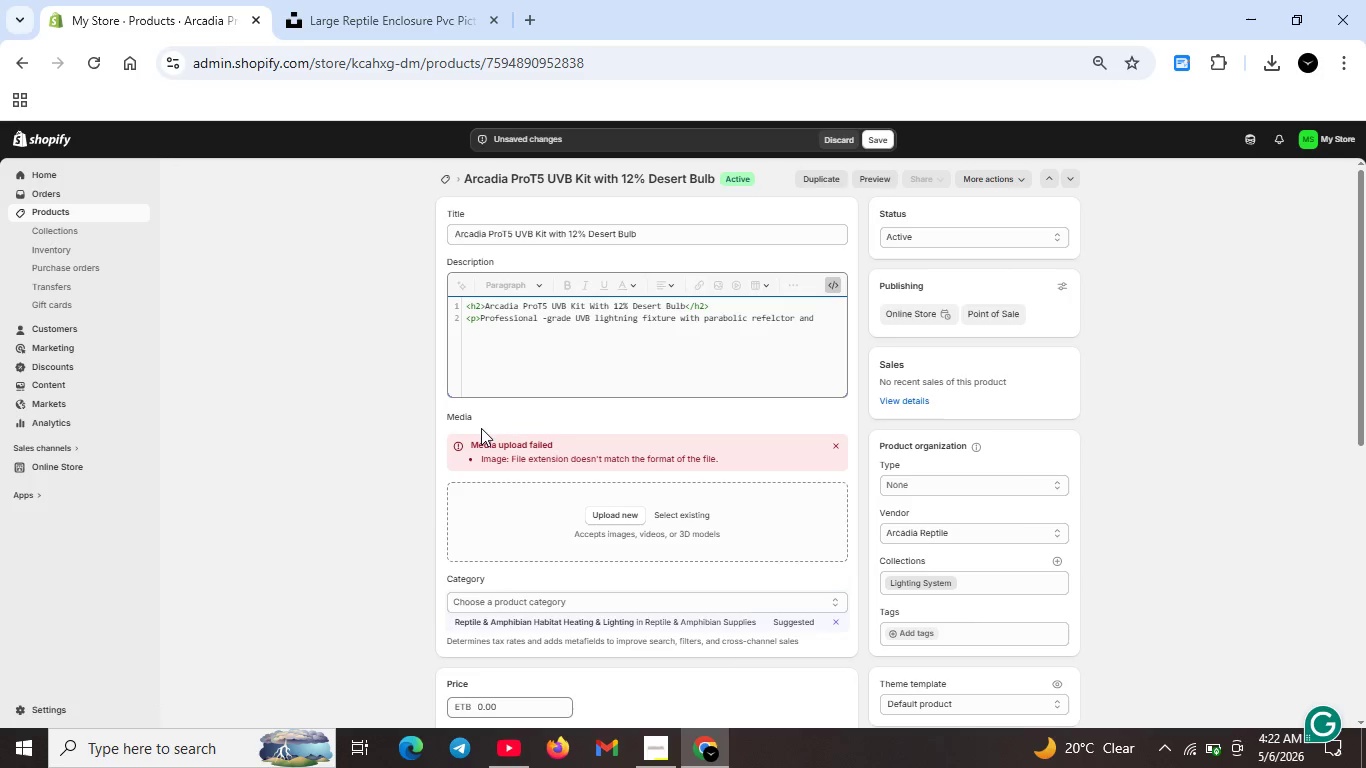 
type(flicker-free electronics reptilesrequring high UVB output.</li>)
 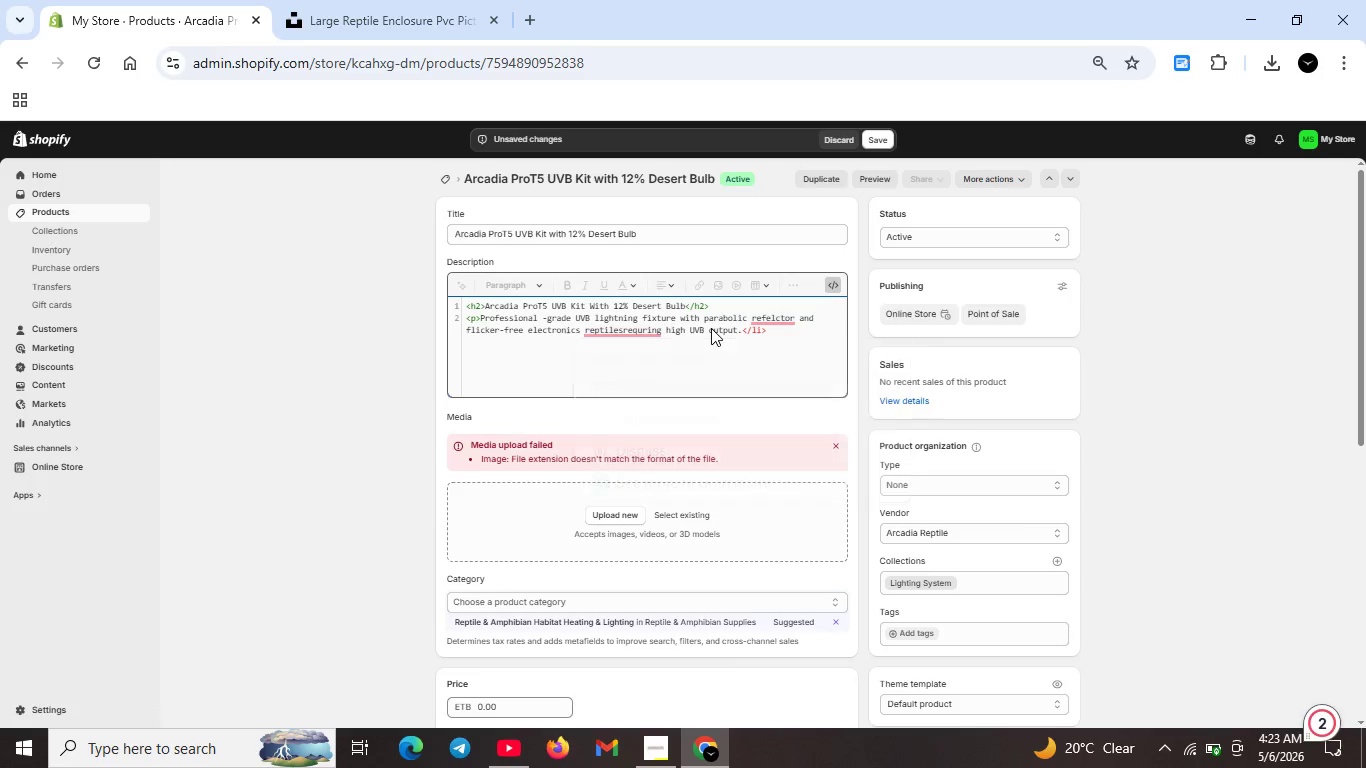 
wait(6.59)
 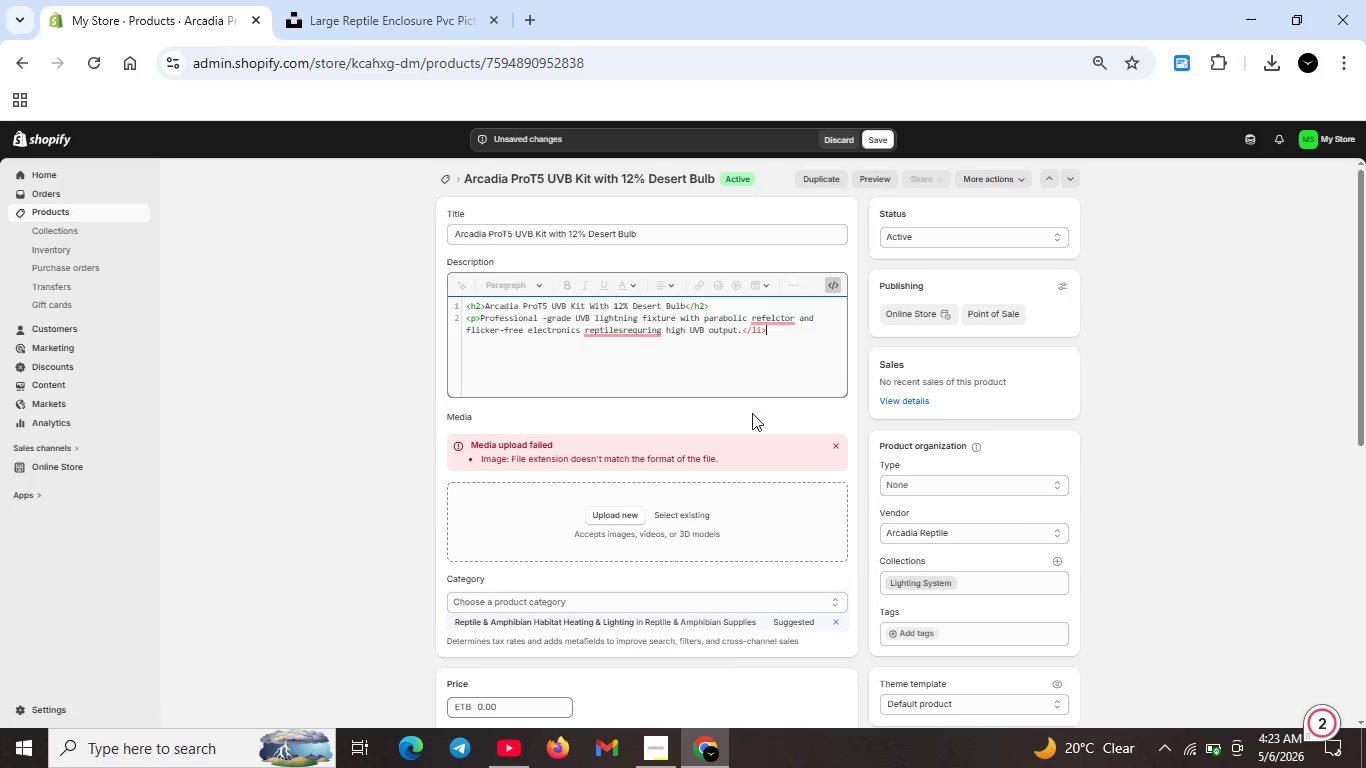 
key(Backspace)
 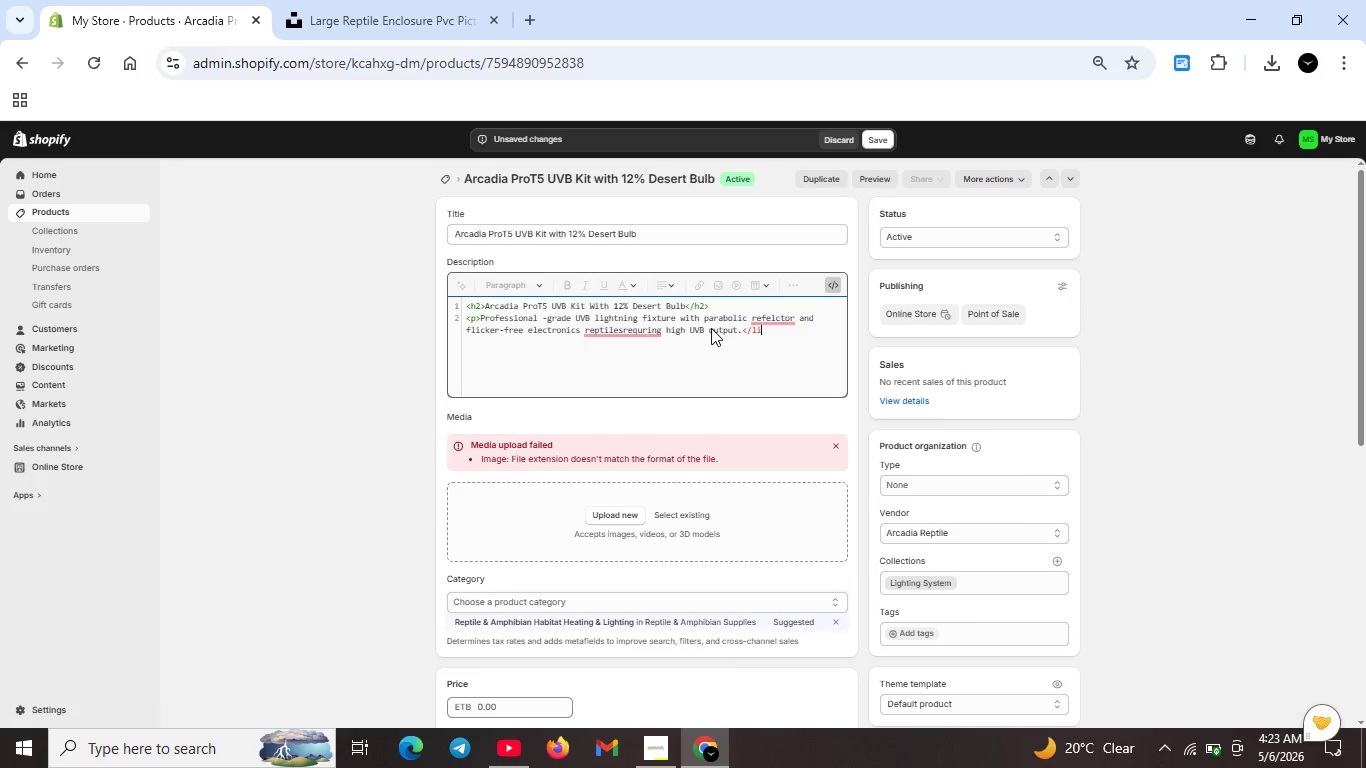 
key(Backspace)
 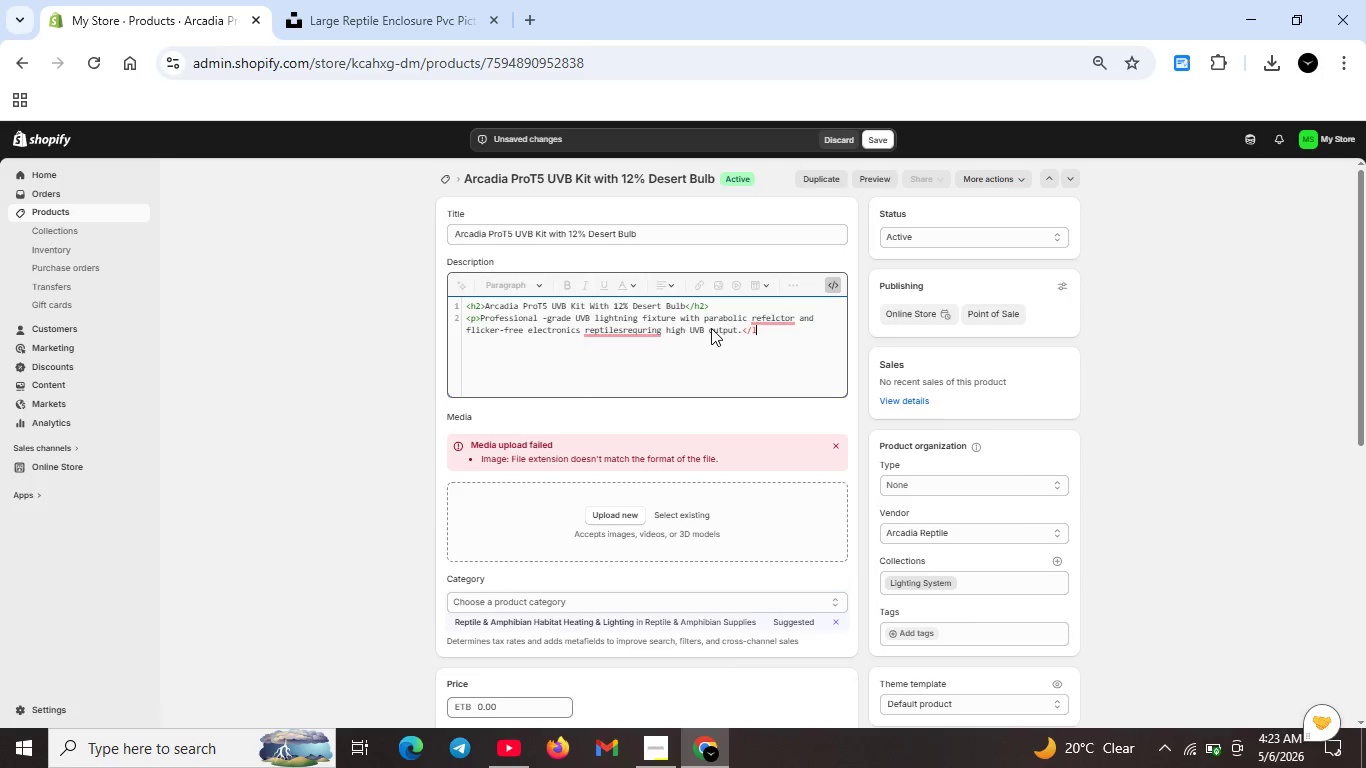 
key(Backspace)
 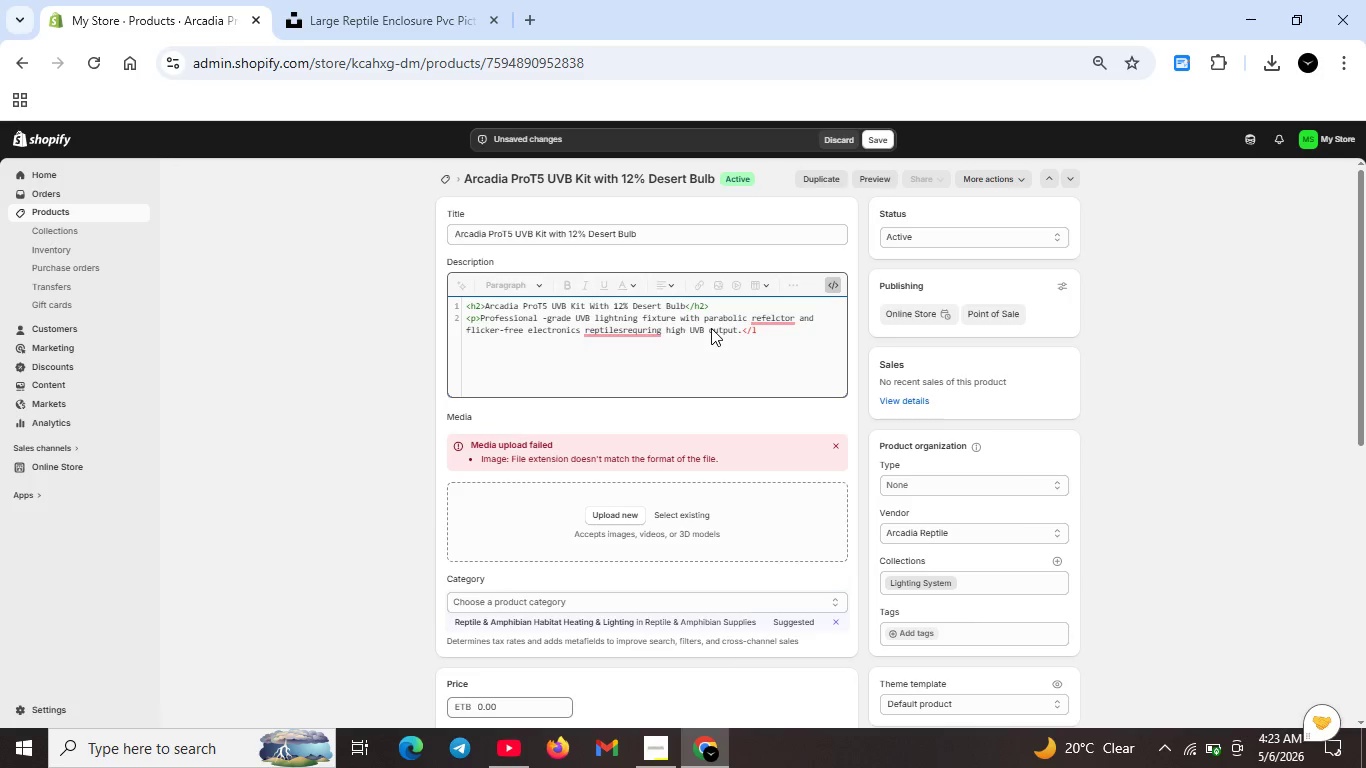 
key(P)
 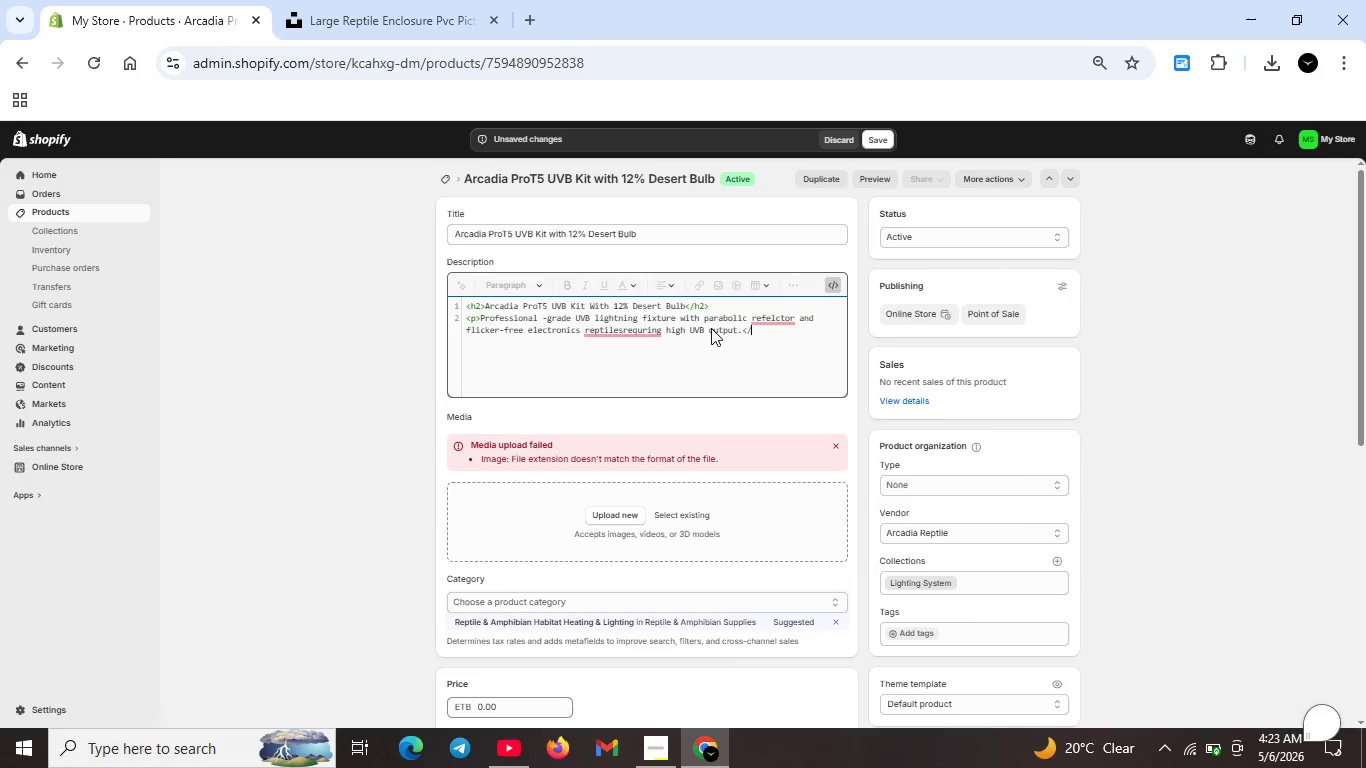 
key(Shift+Period)
 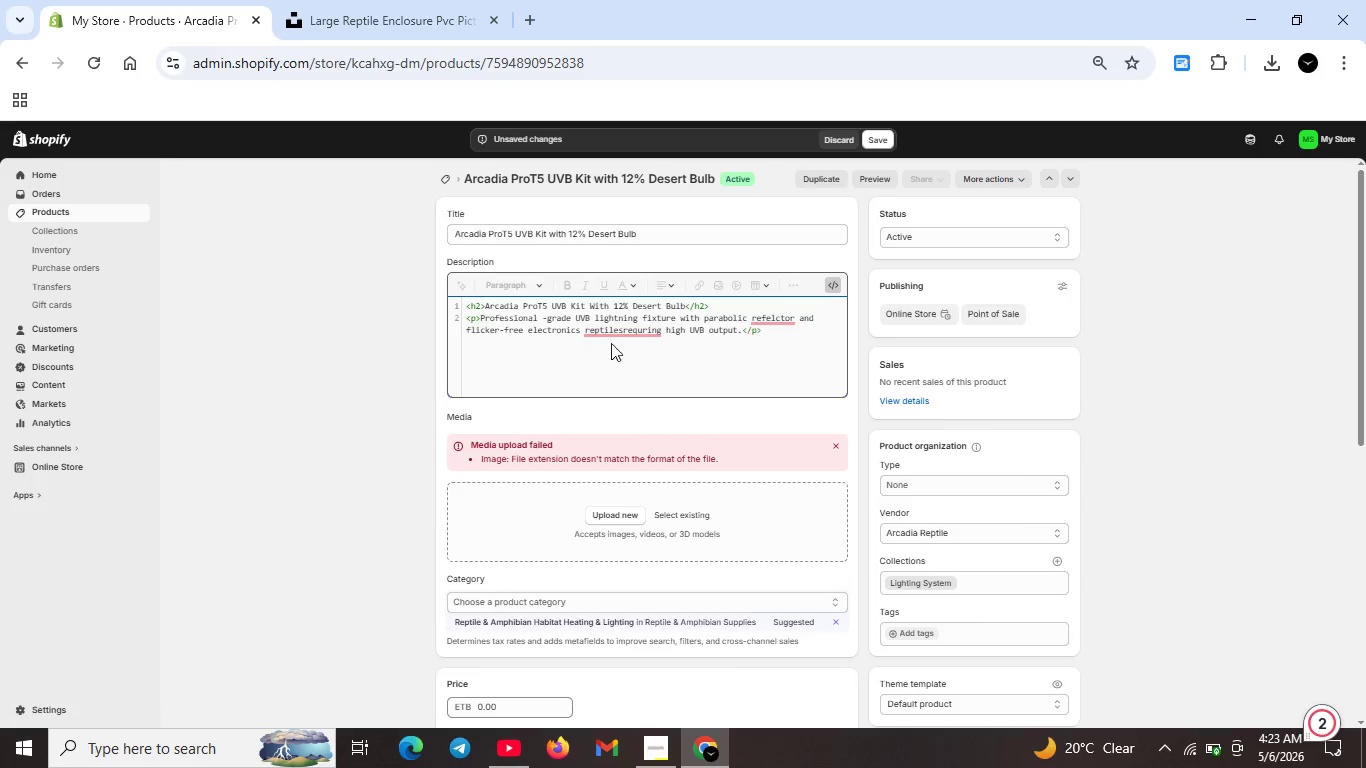 
left_click([618, 336])
 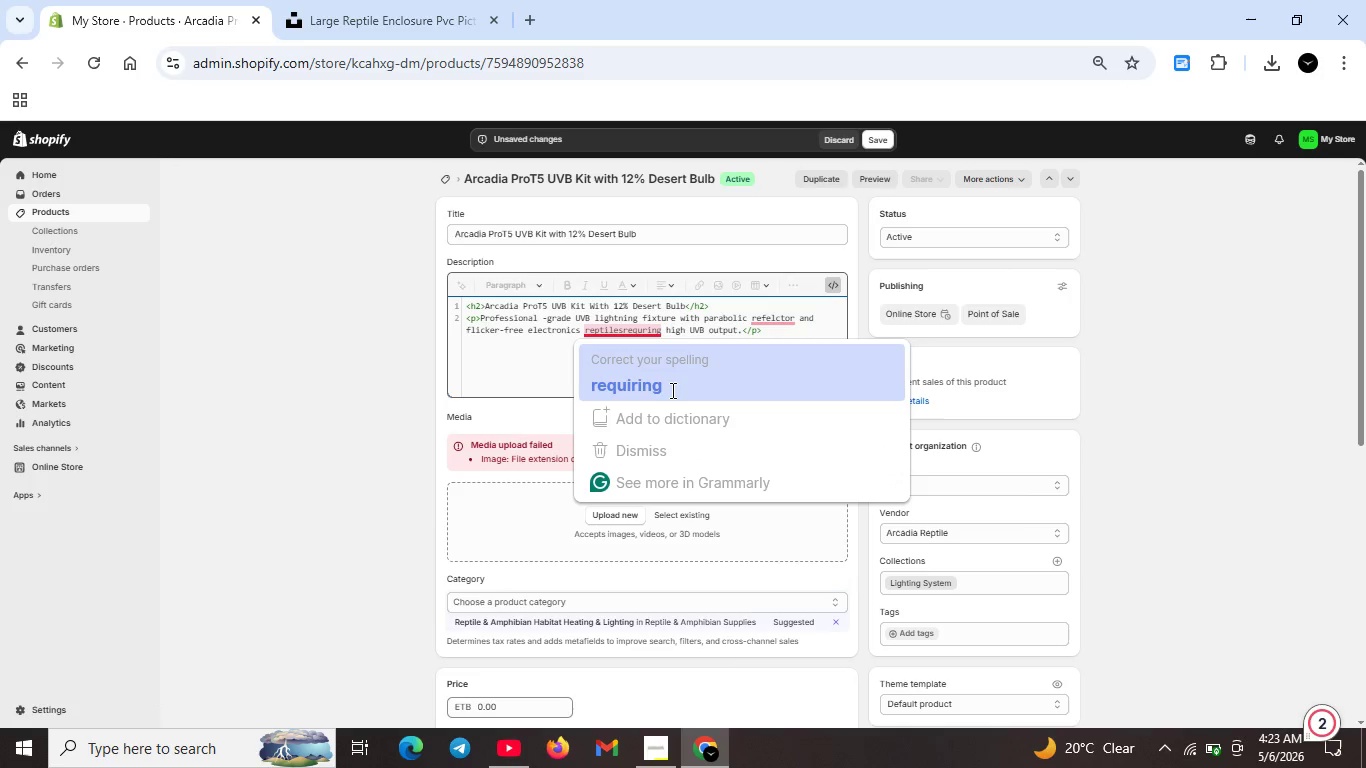 
left_click([671, 390])
 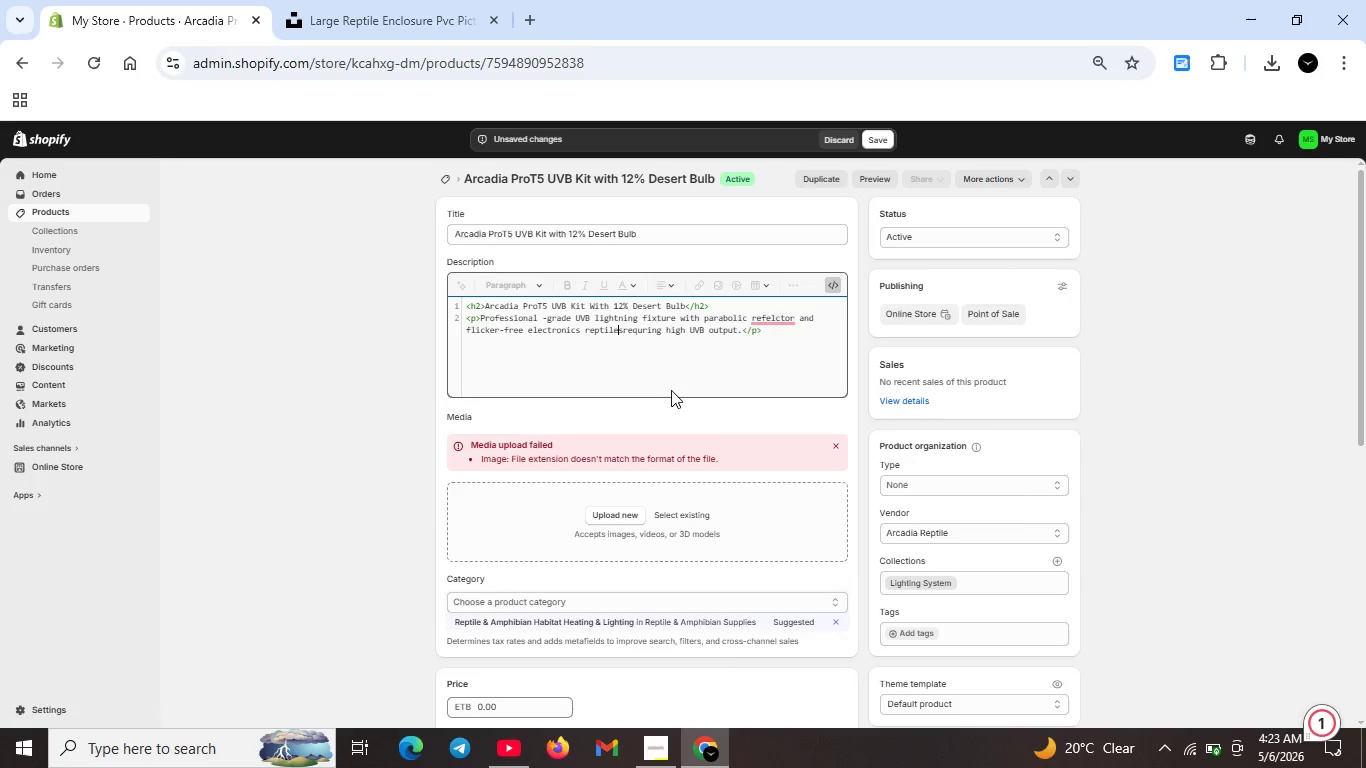 
key(Unknown)
 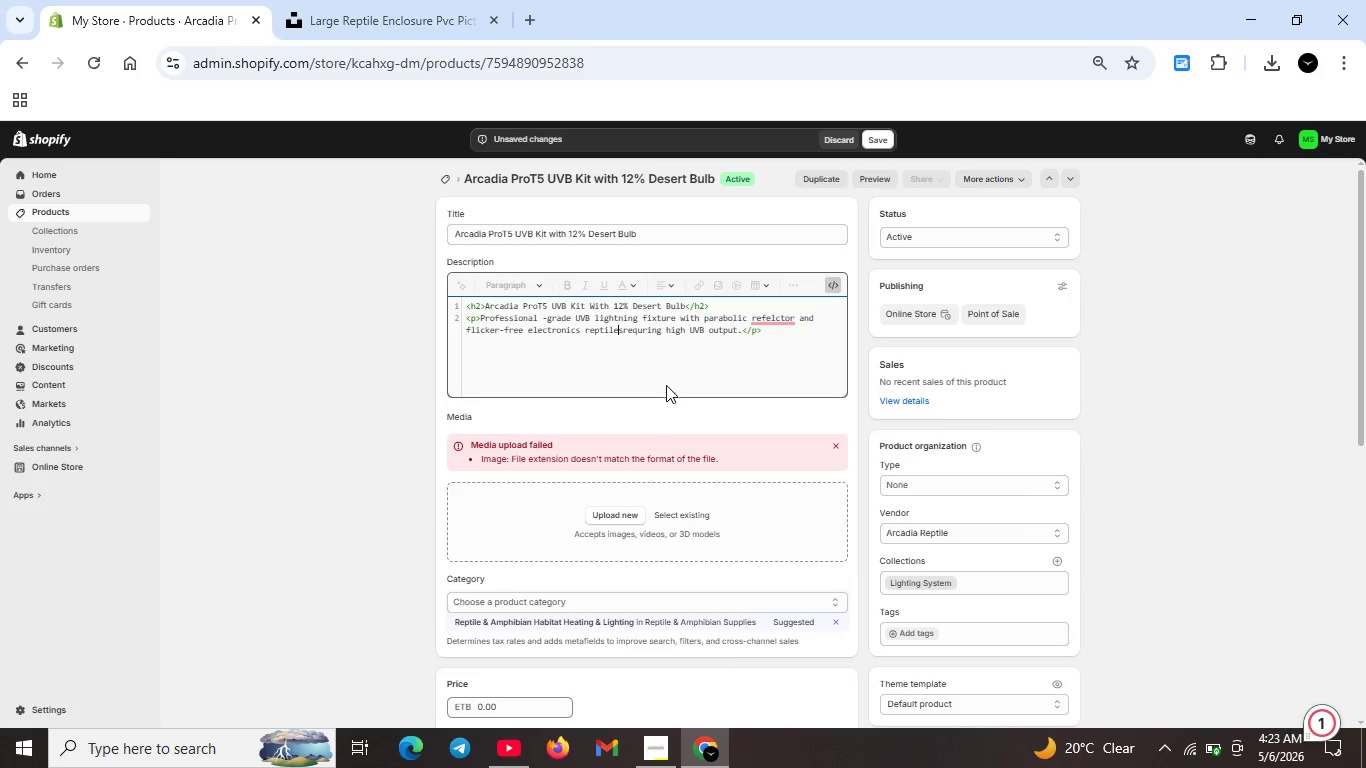 
key(Unknown)
 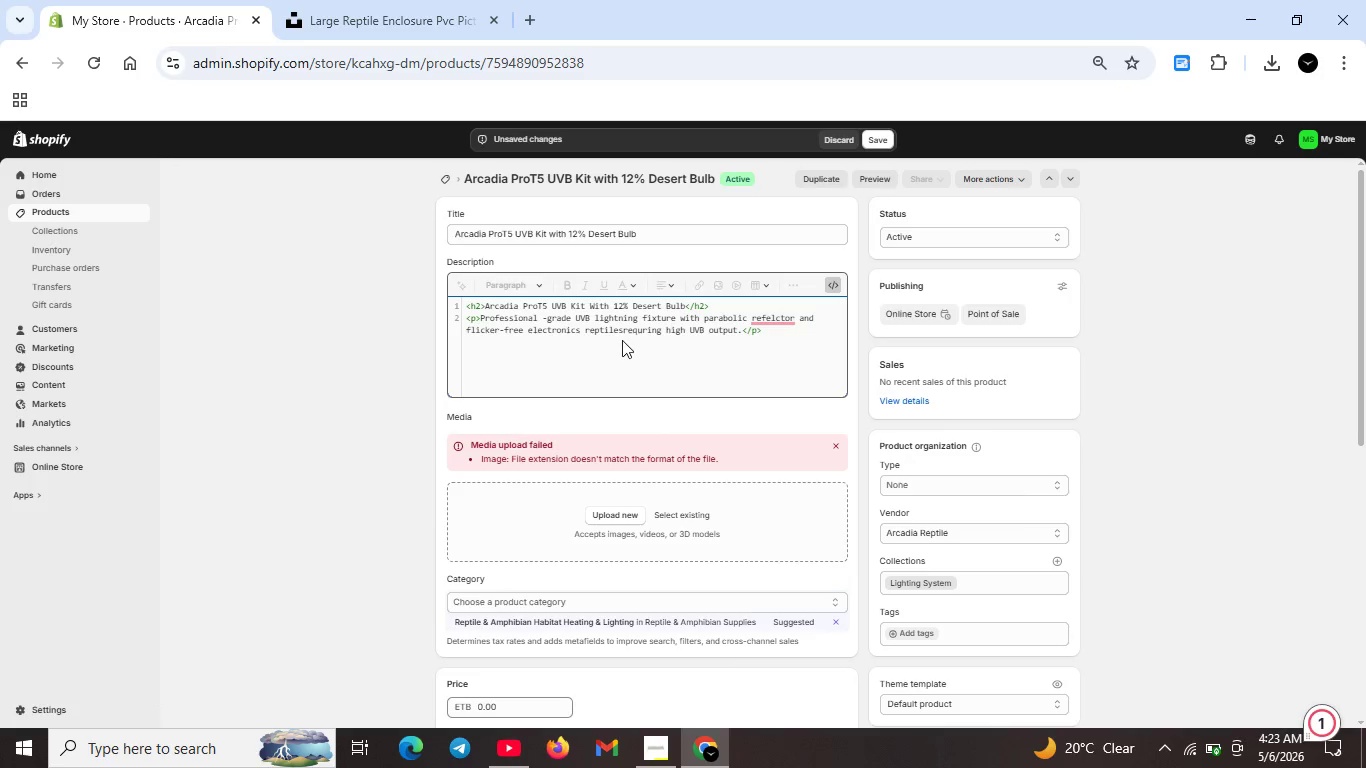 
key(Unknown)
 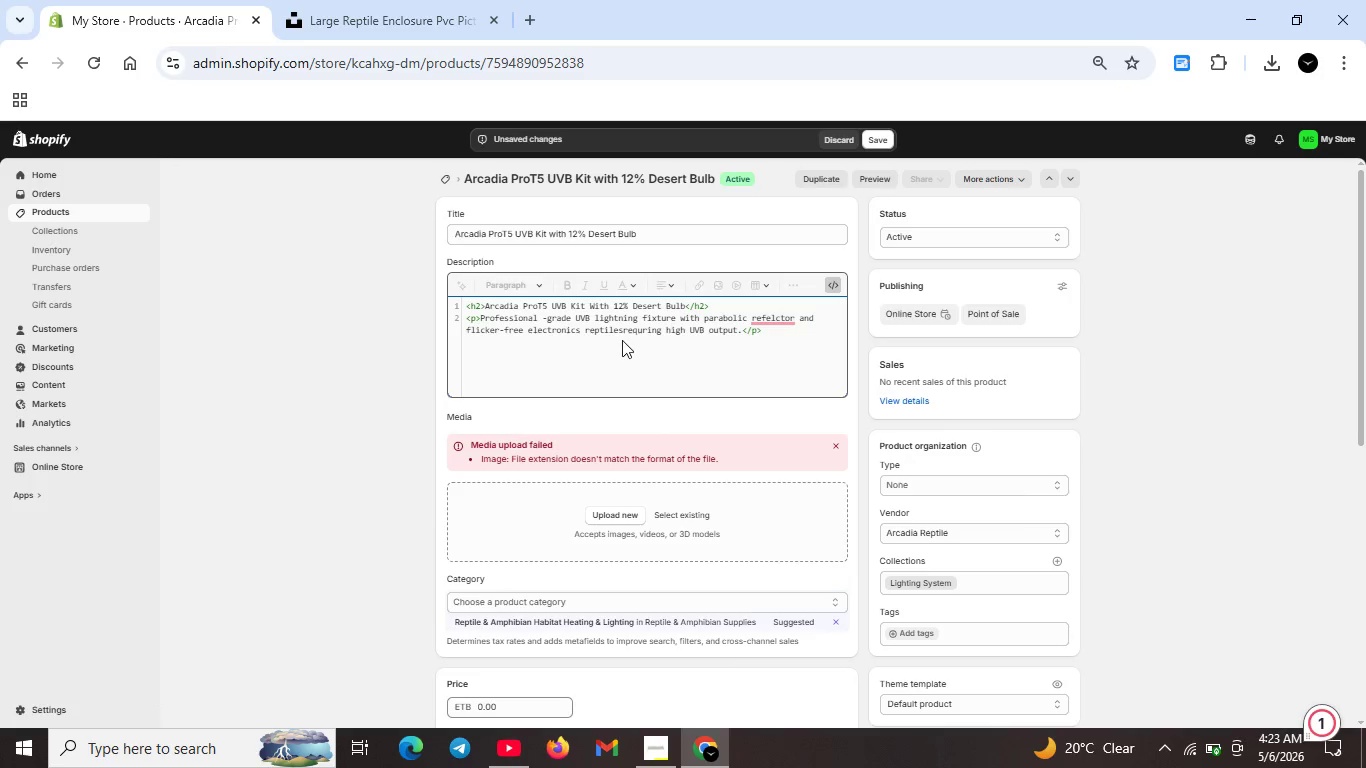 
key(Unknown)
 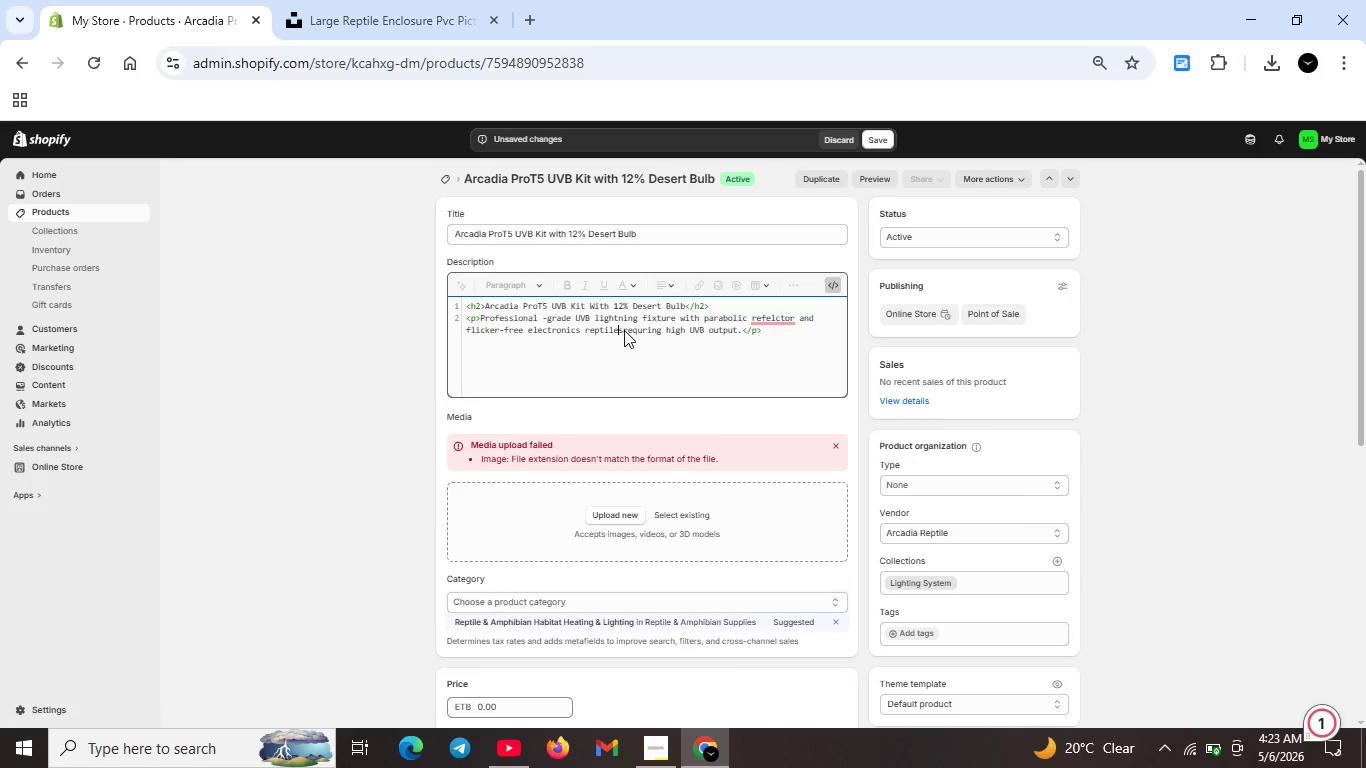 
key(Unknown)
 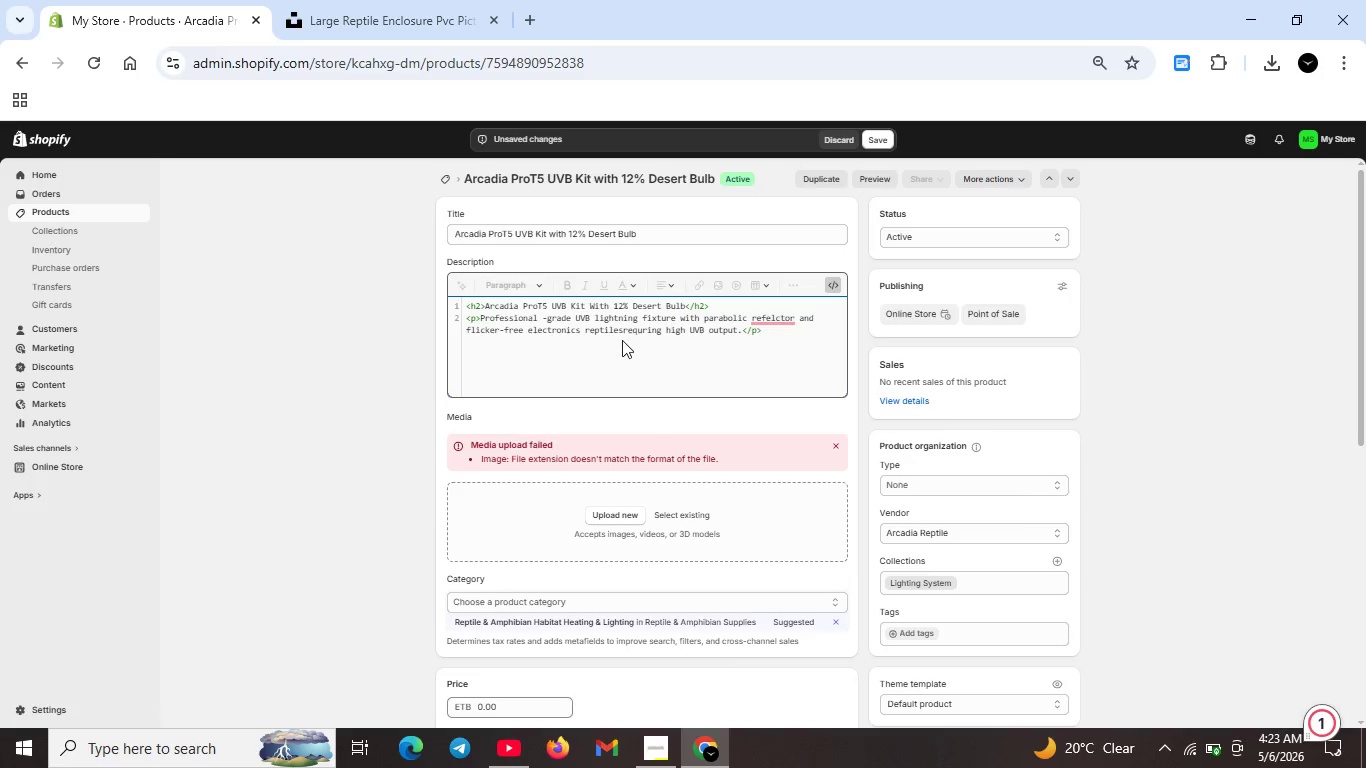 
key(Unknown)
 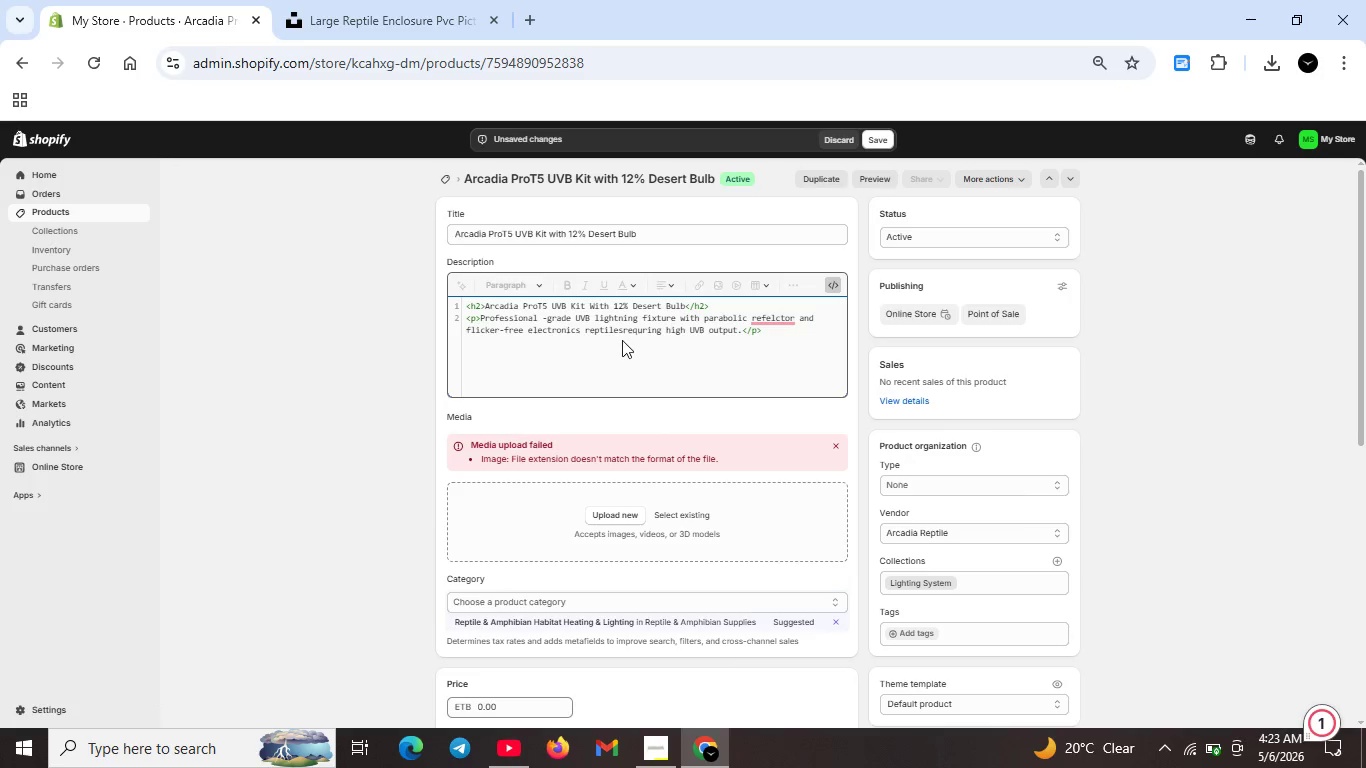 
key(Unknown)
 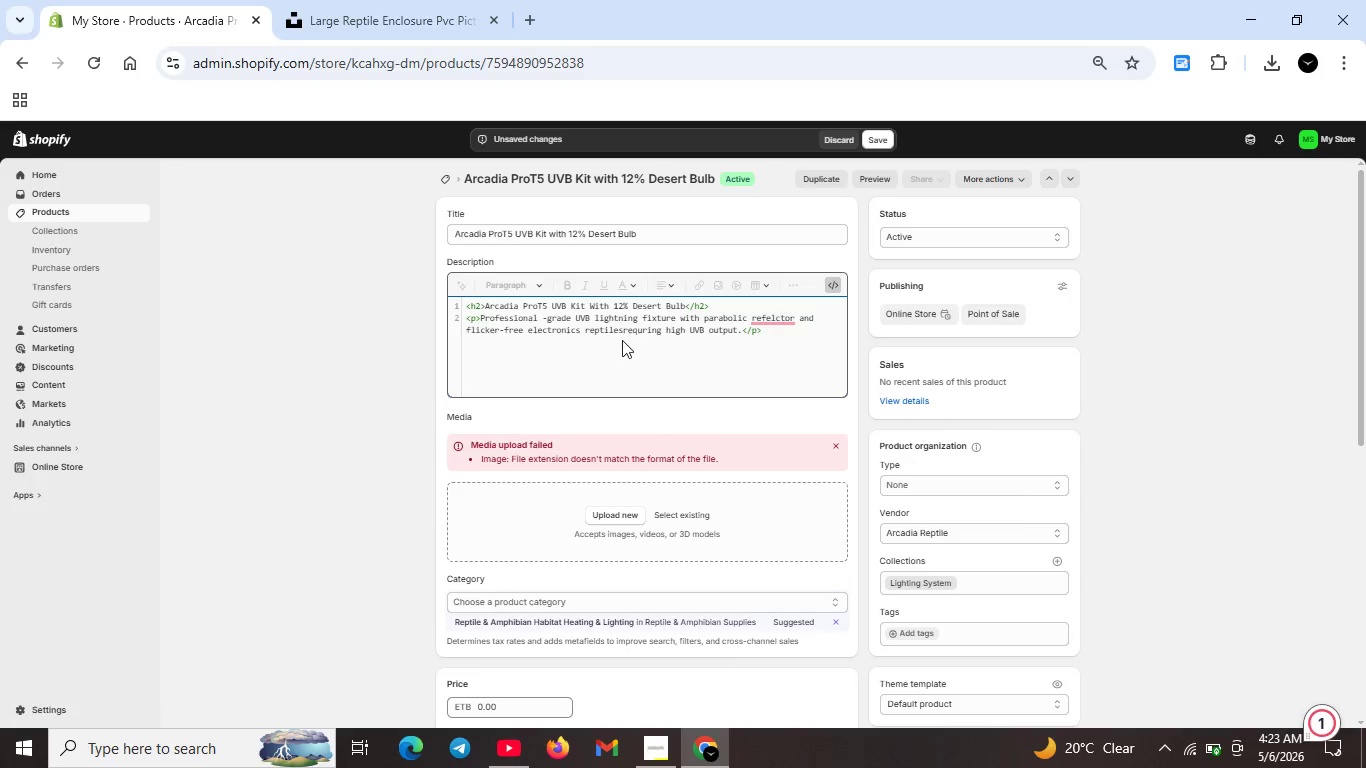 
key(Unknown)
 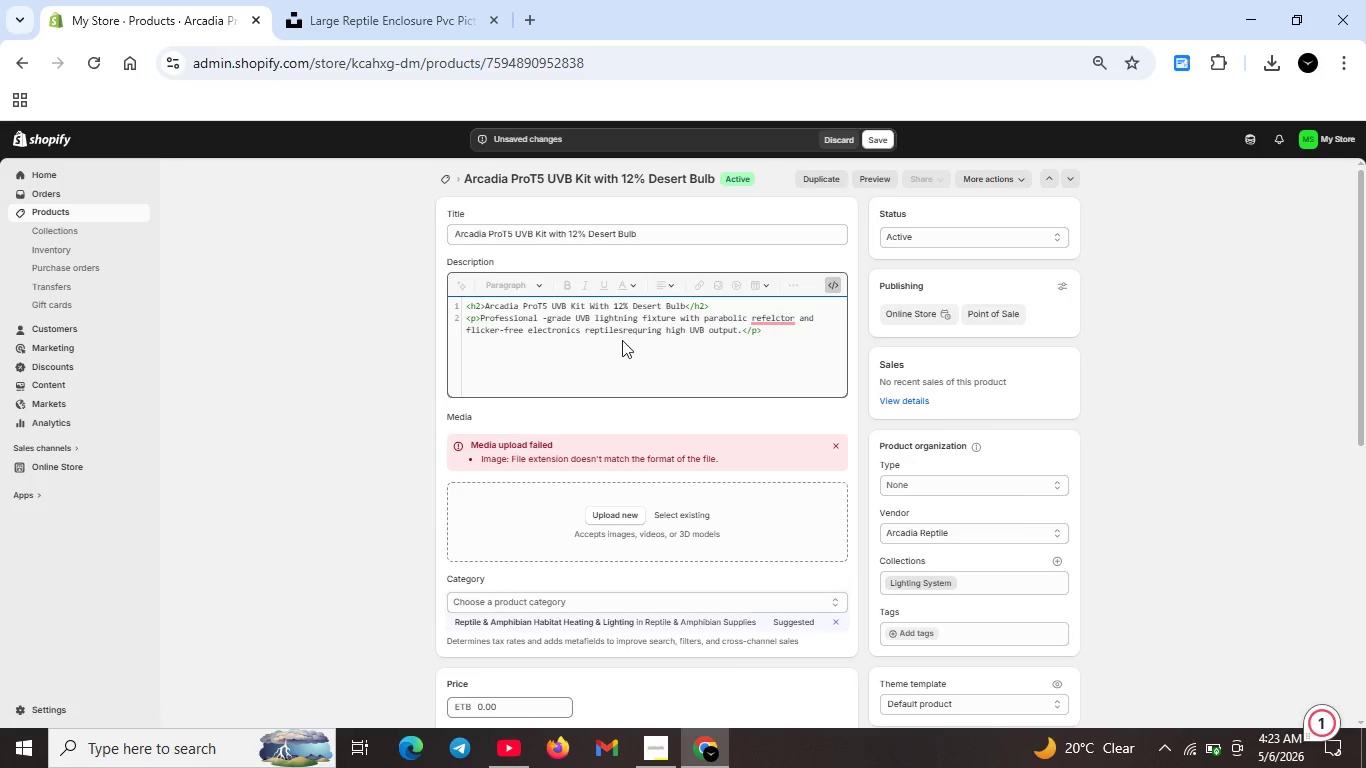 
key(Unknown)
 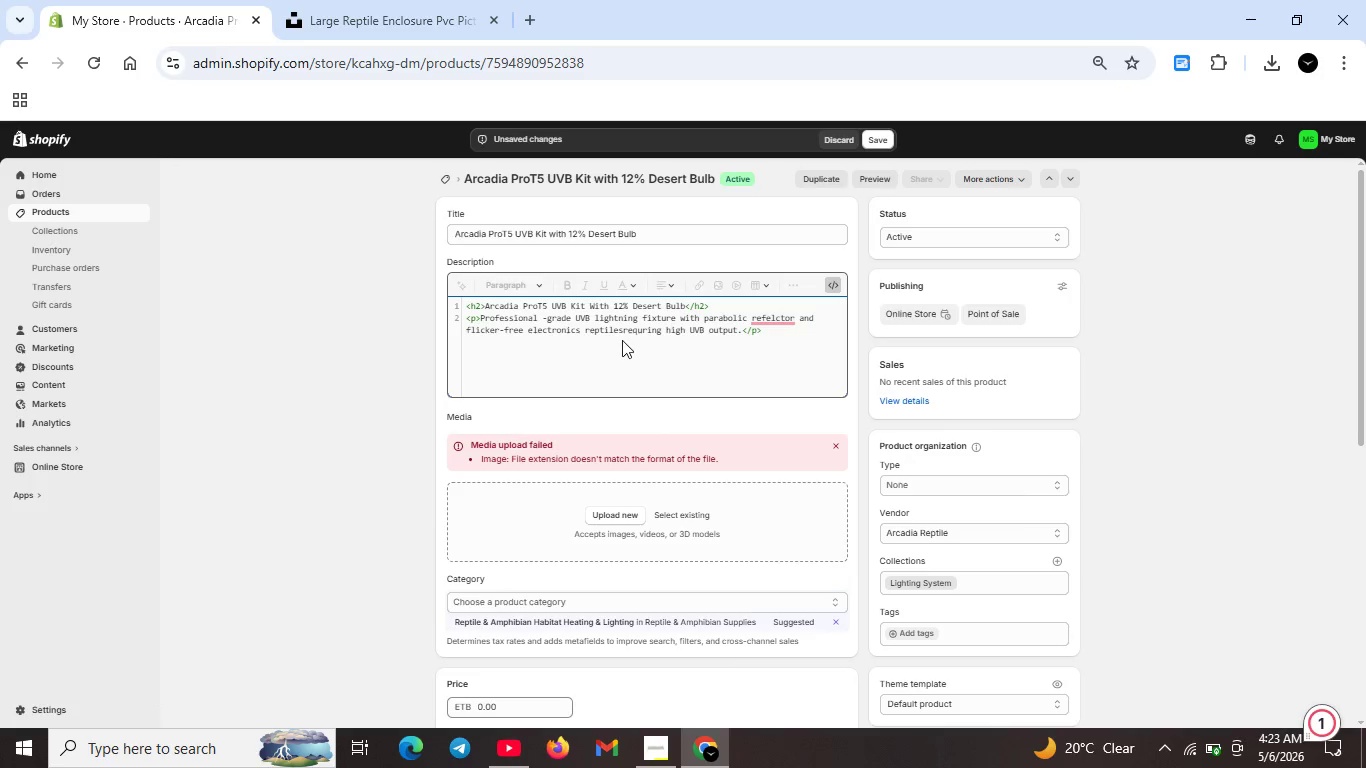 
left_click([624, 330])
 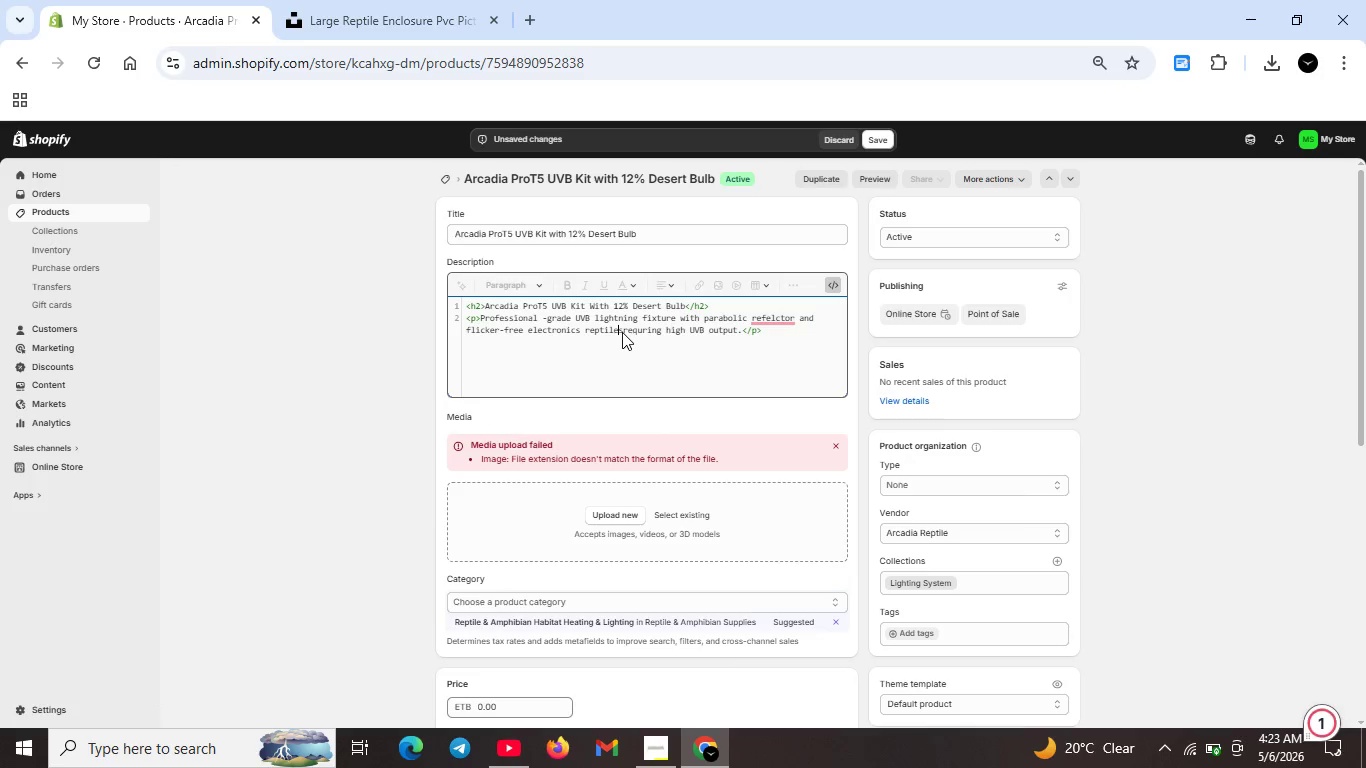 
left_click([622, 332])
 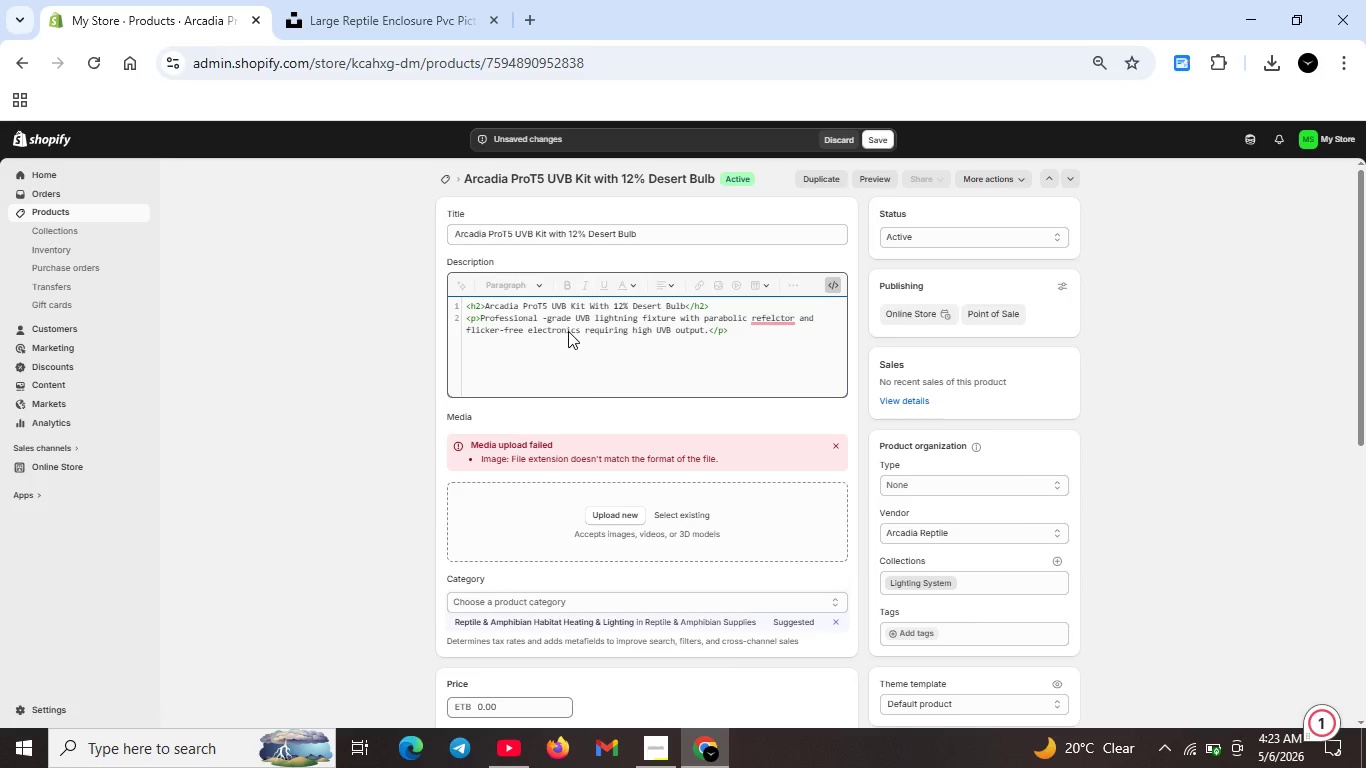 
wait(22.67)
 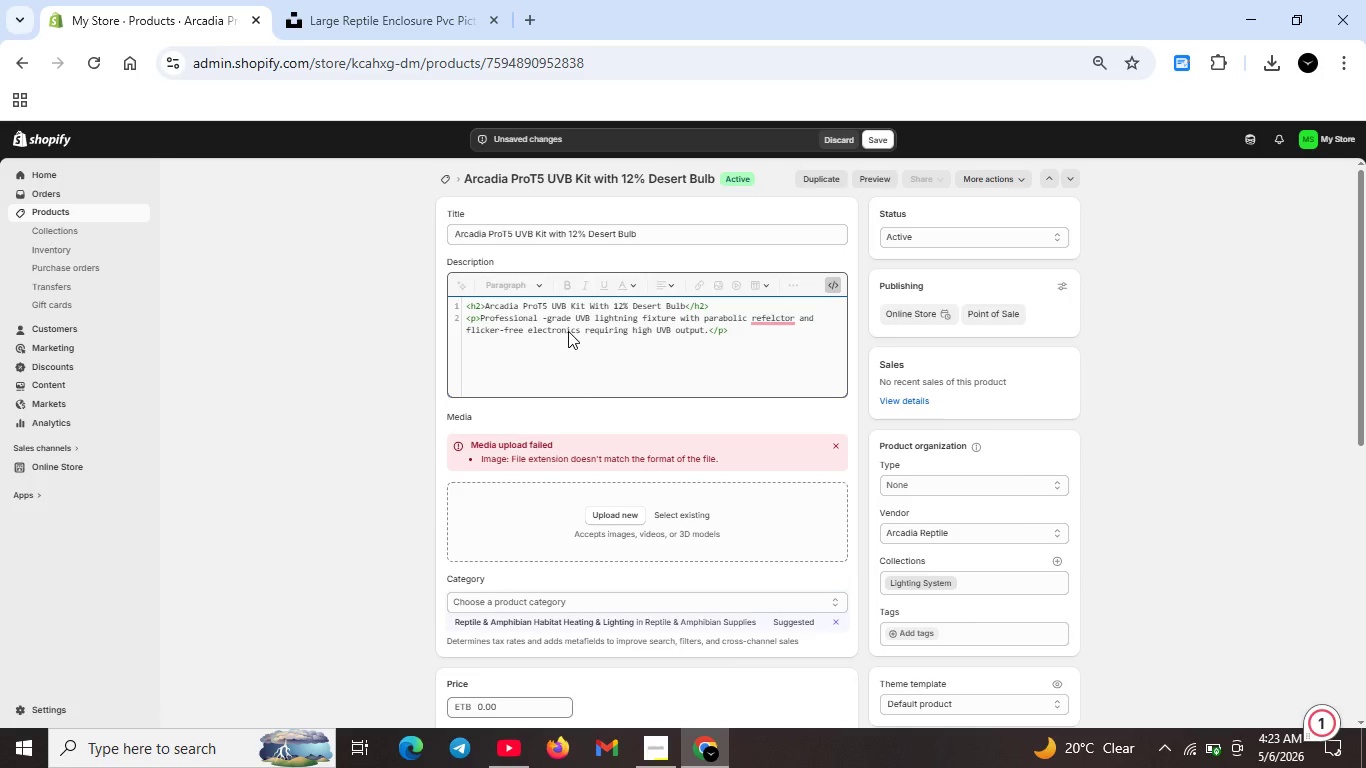 
left_click([756, 316])
 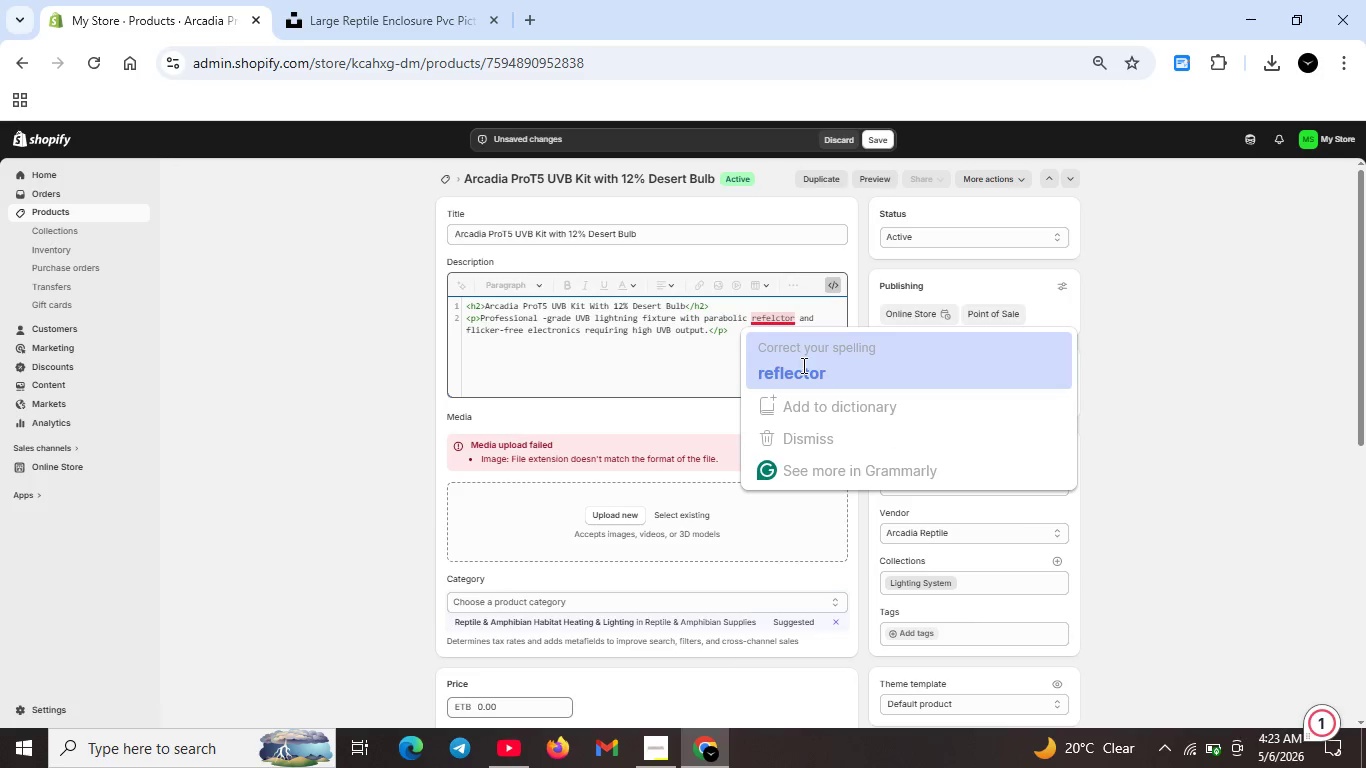 
left_click([802, 366])
 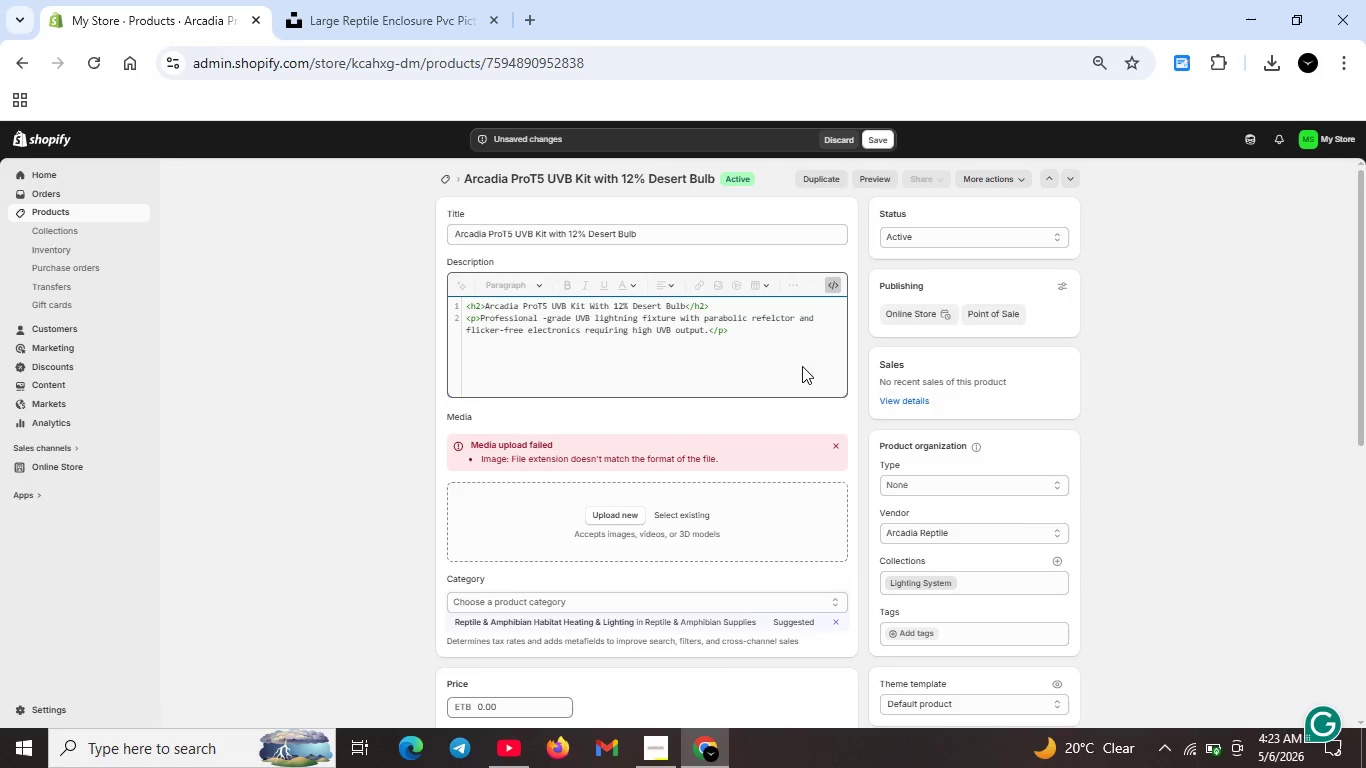 
key(Unknown)
 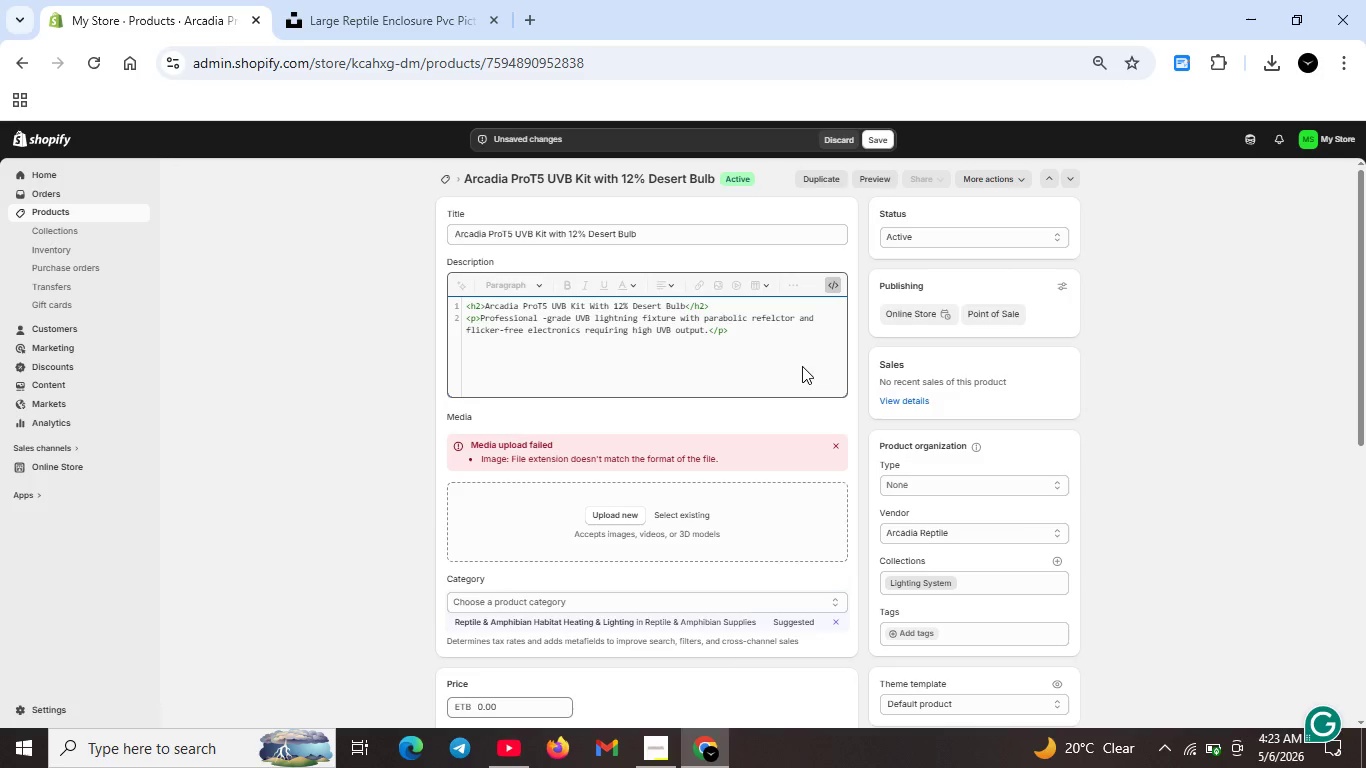 
key(Unknown)
 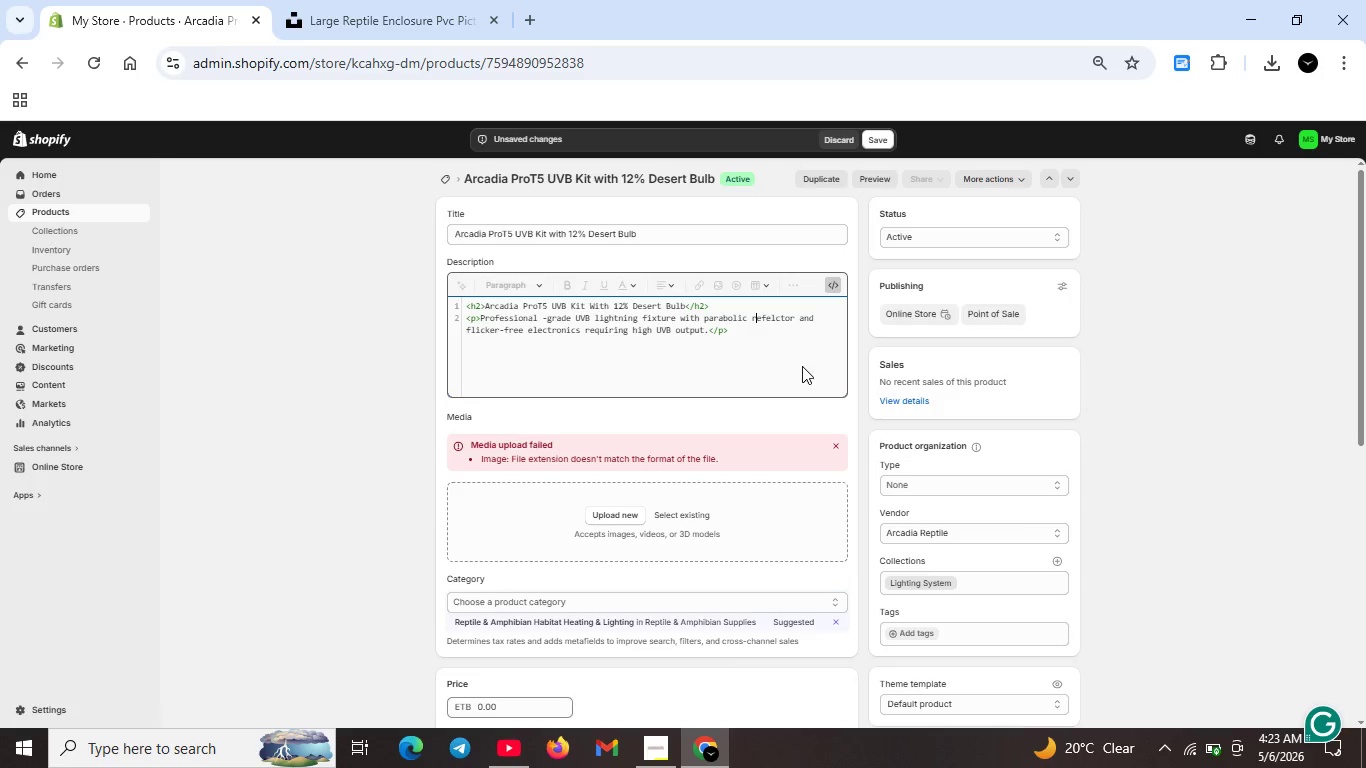 
key(Unknown)
 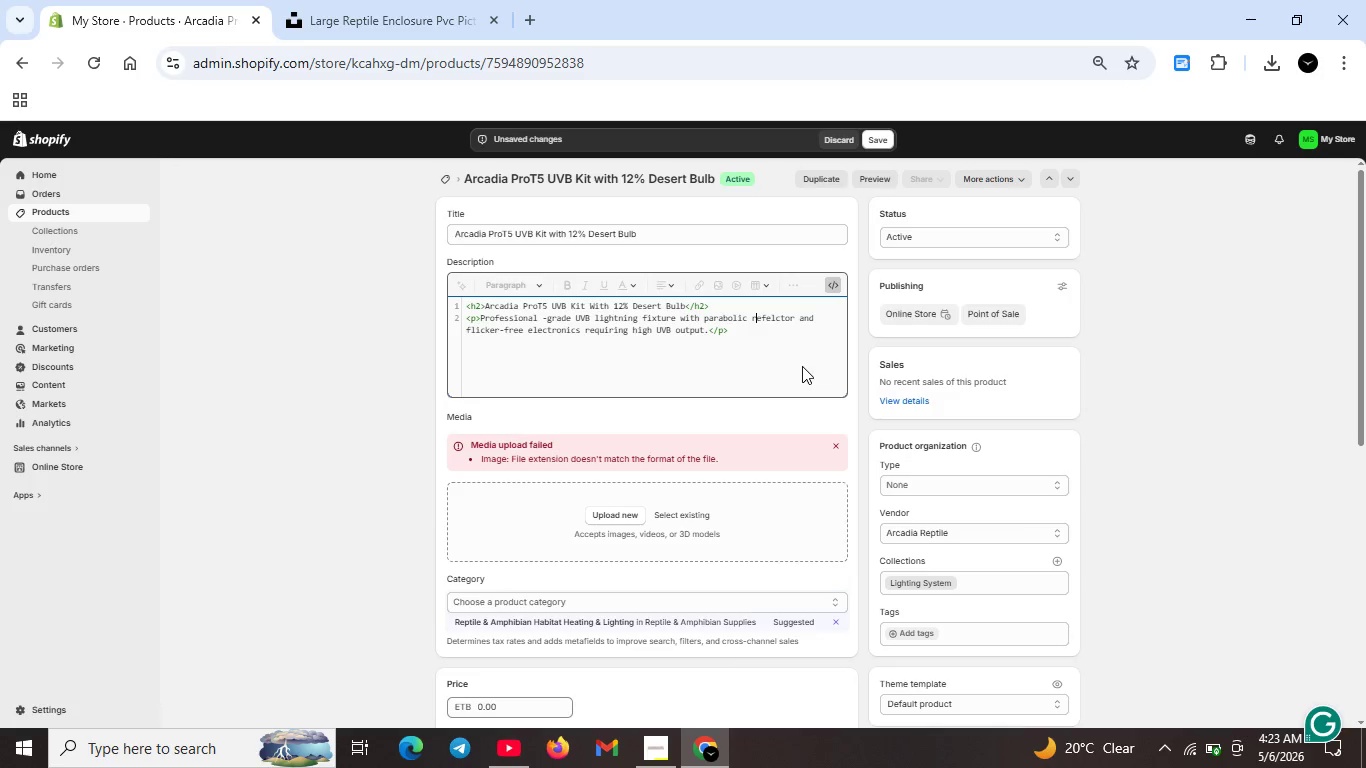 
key(Unknown)
 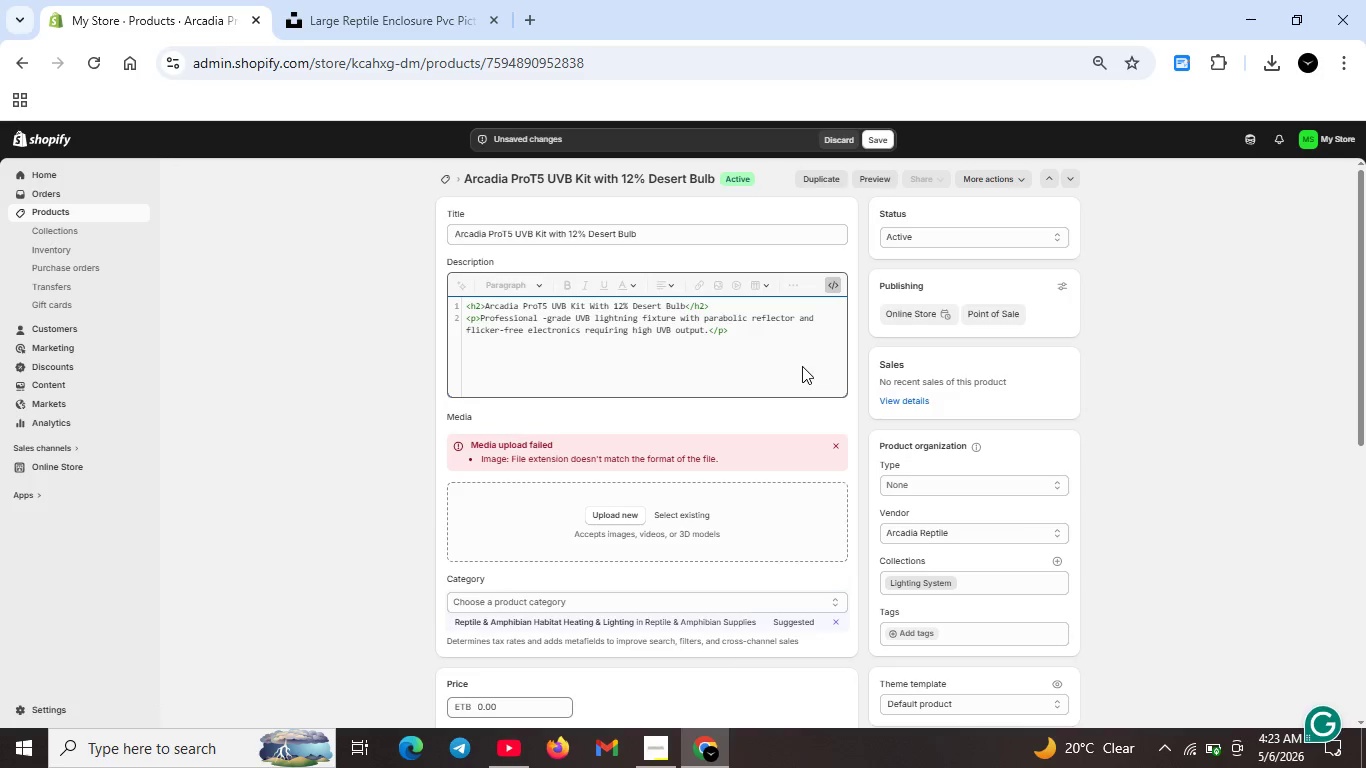 
key(Unknown)
 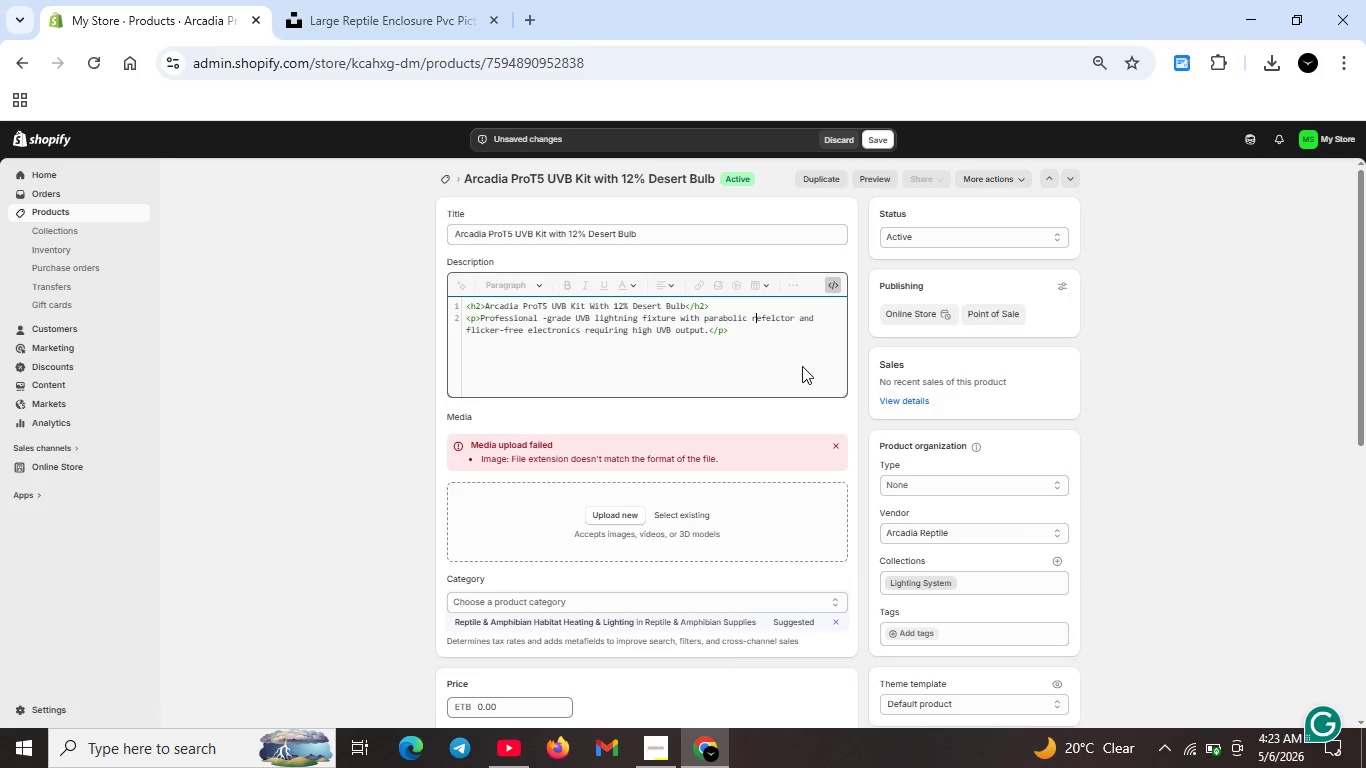 
key(Unknown)
 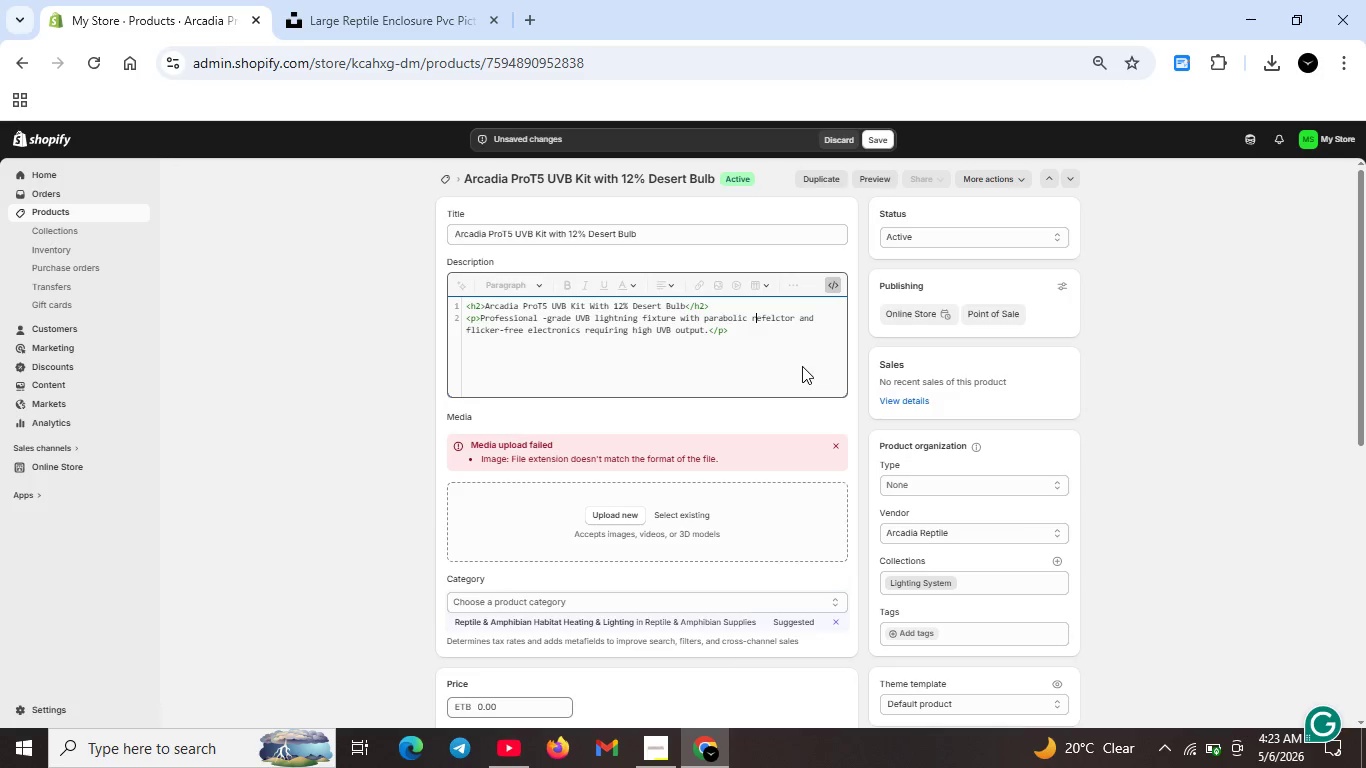 
key(Unknown)
 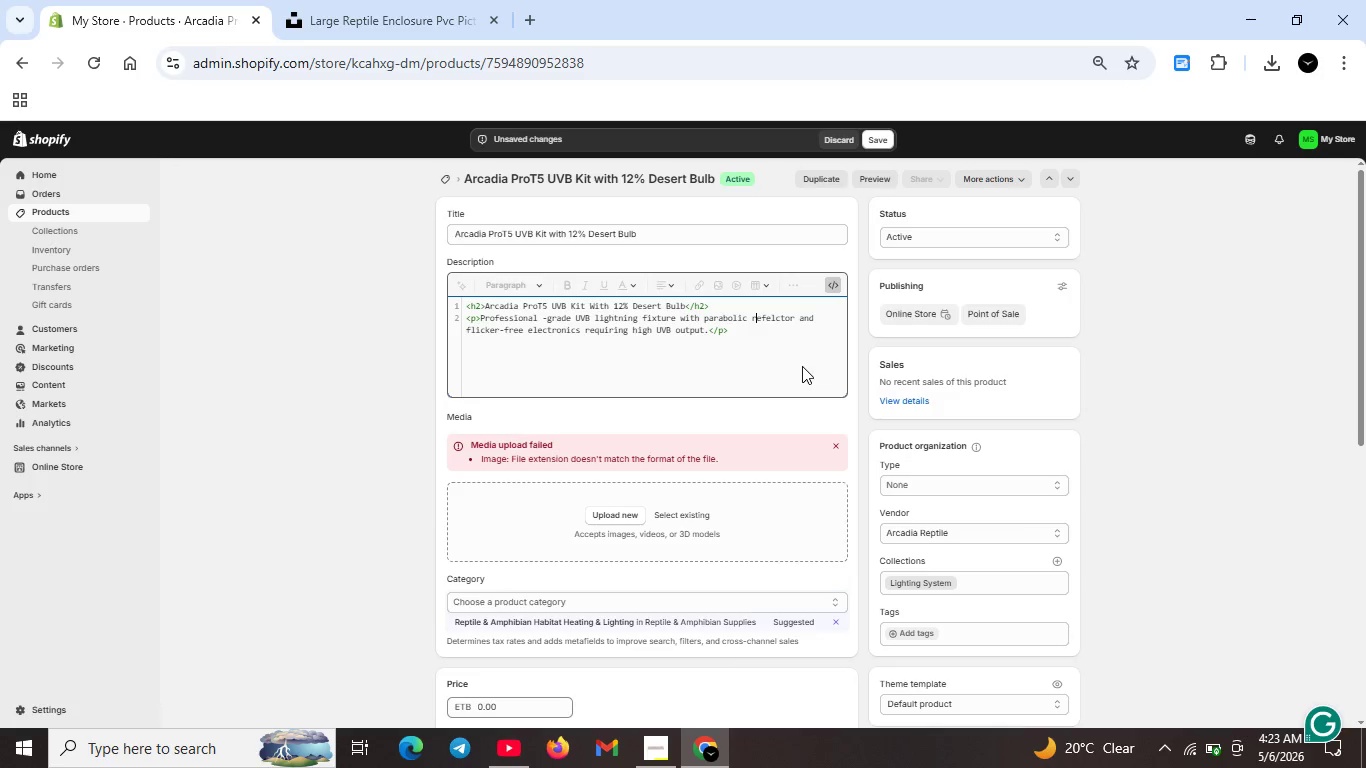 
key(Unknown)
 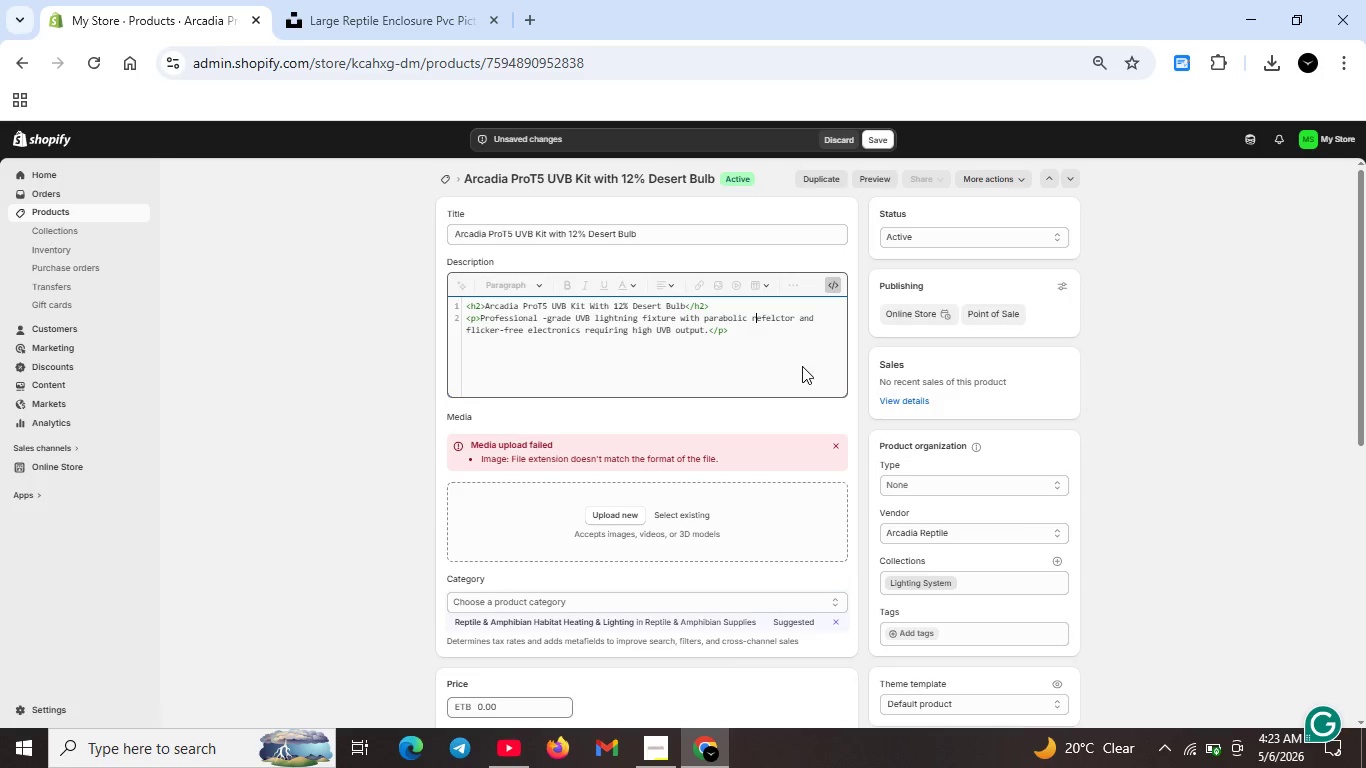 
key(Unknown)
 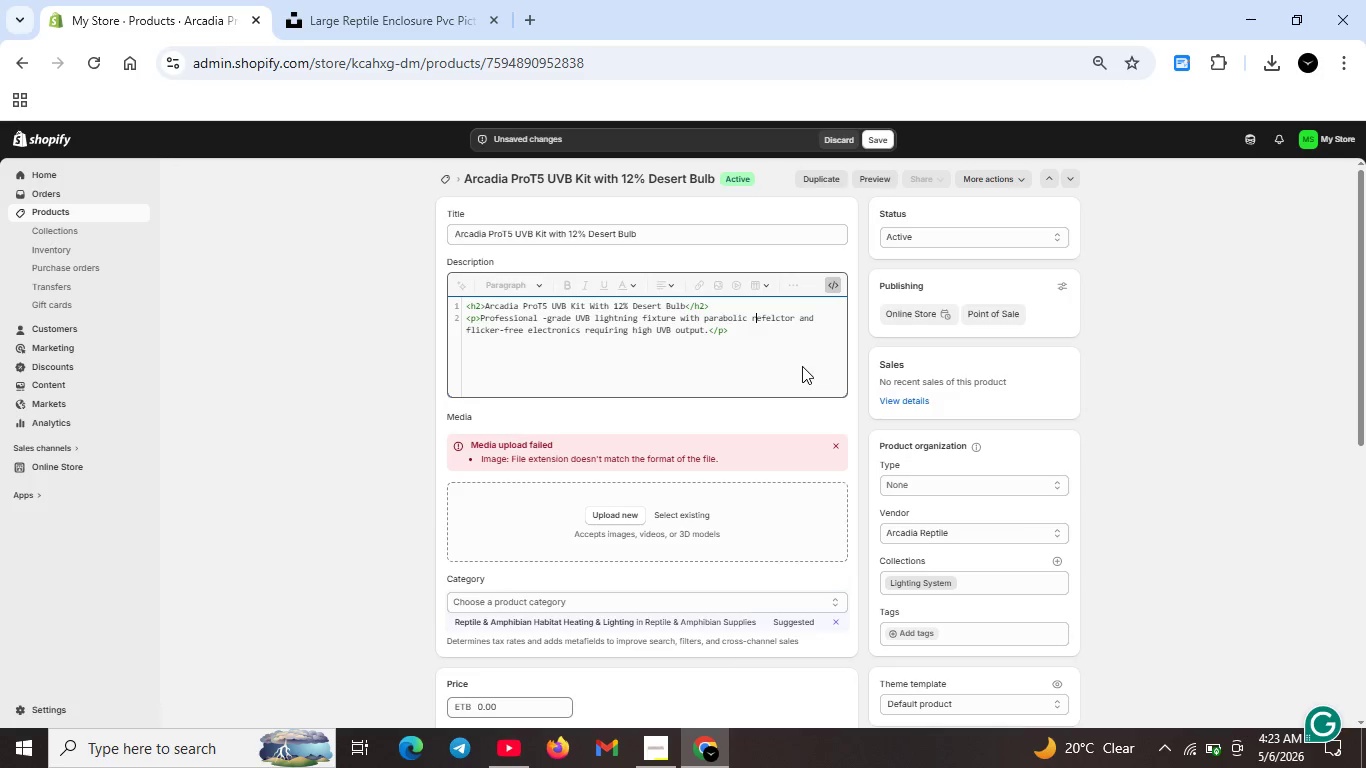 
wait(7.33)
 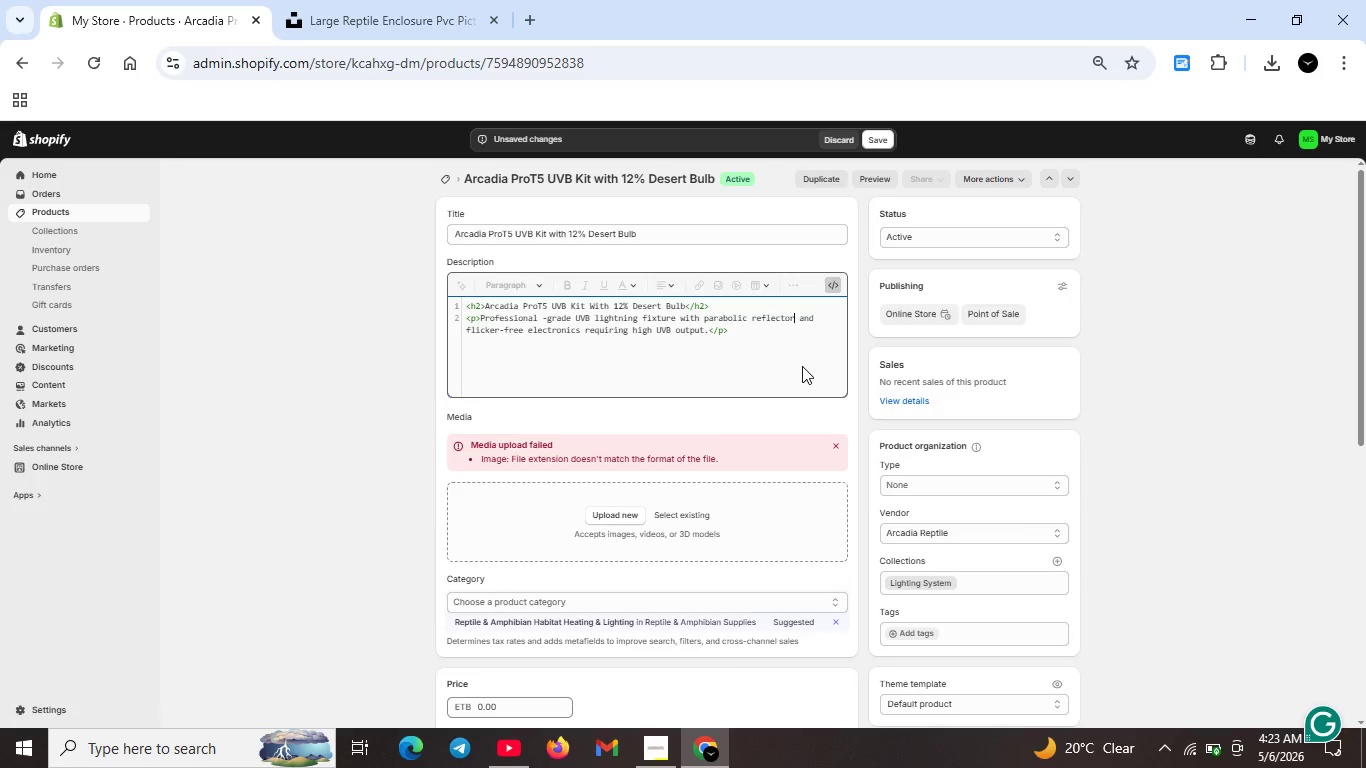 
left_click([581, 332])
 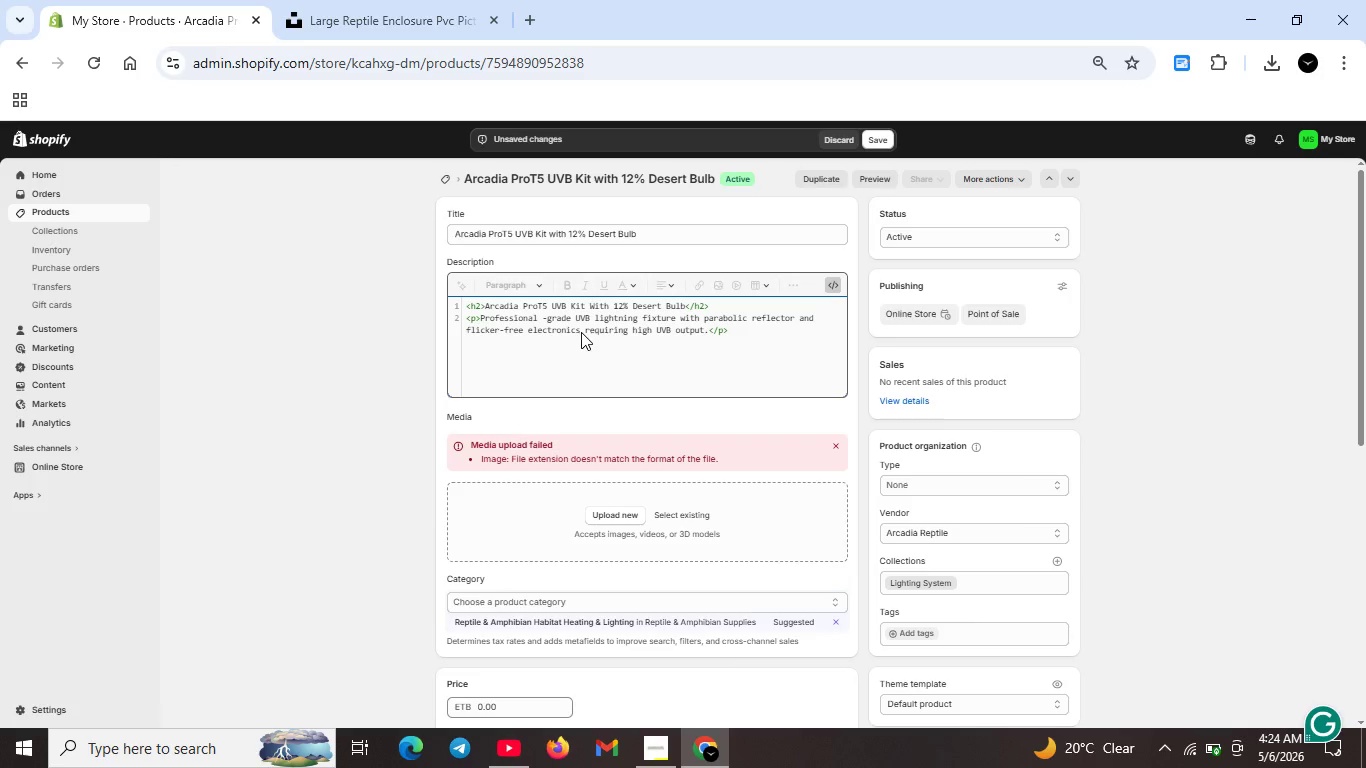 
key(Period)
 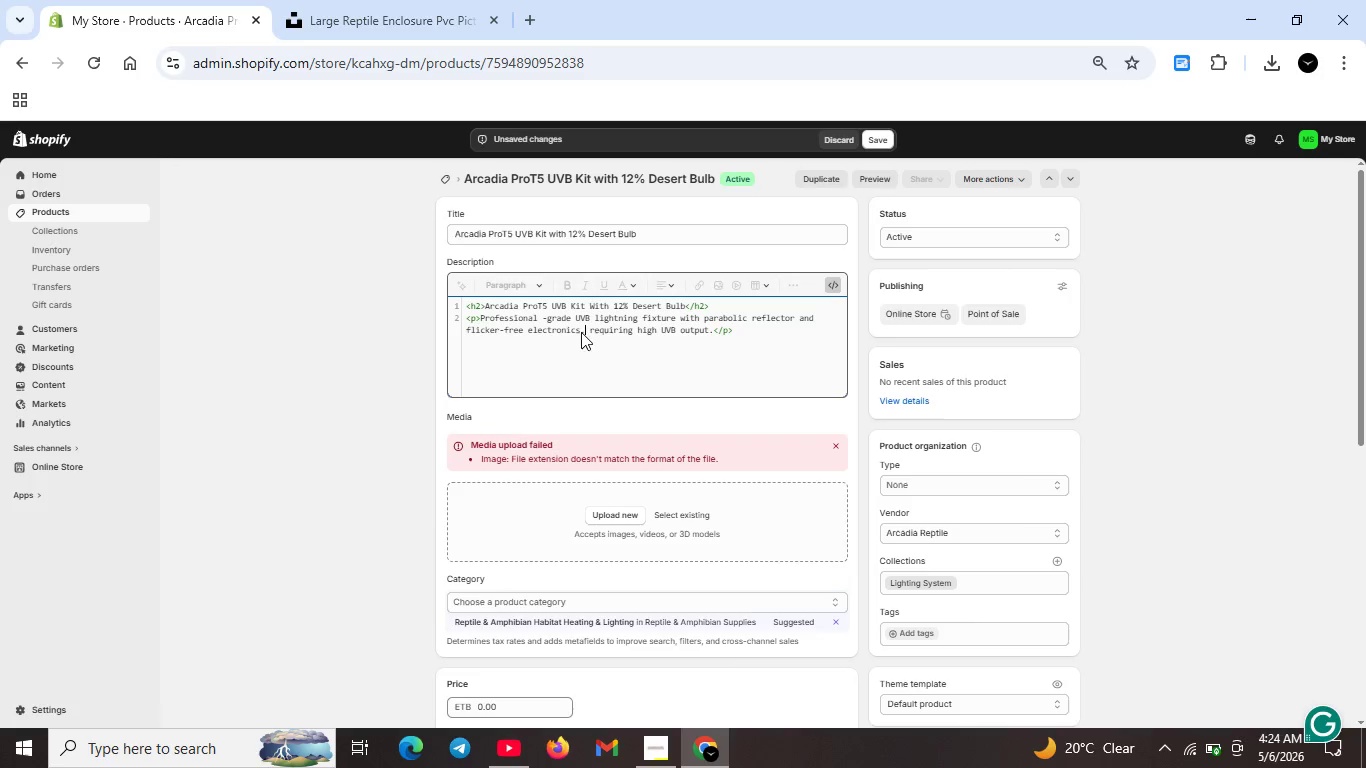 
key(Space)
 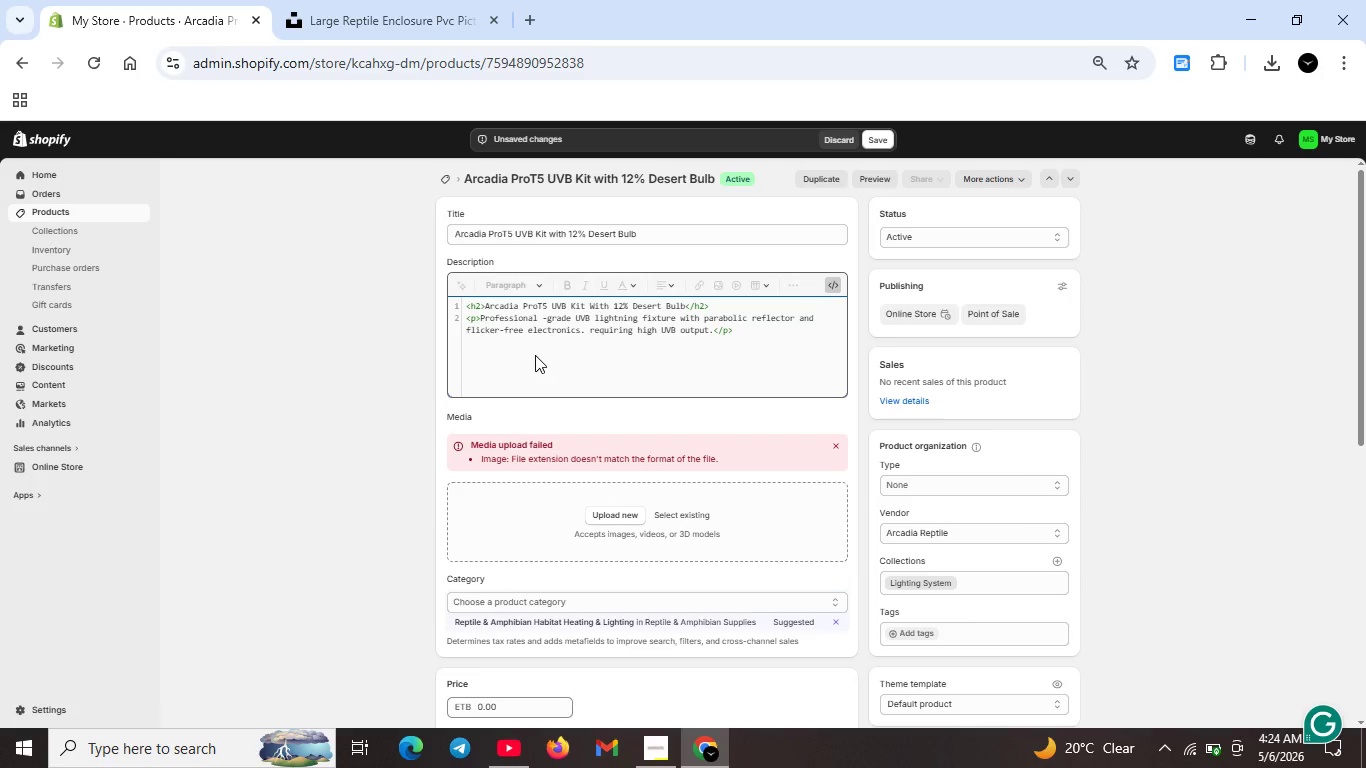 
type(Designed for )
 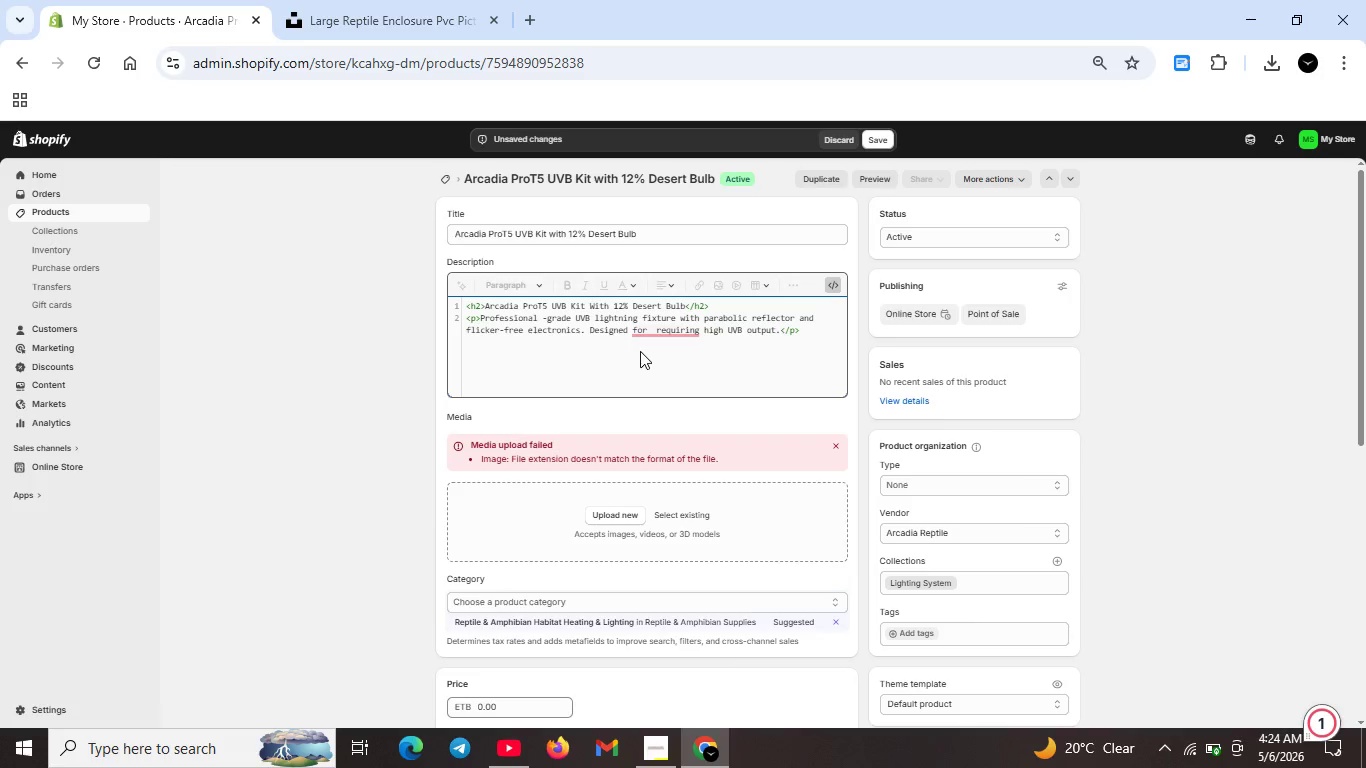 
type(deser)
 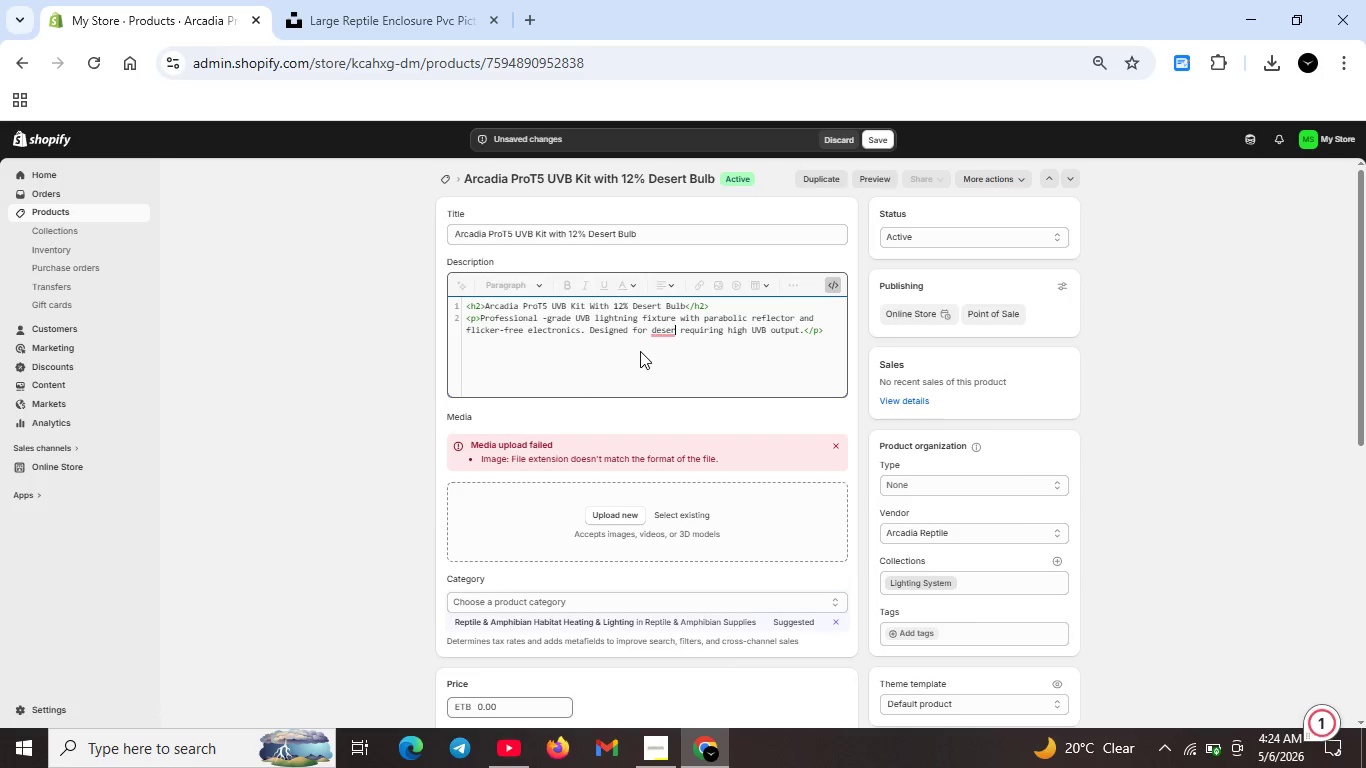 
wait(7.05)
 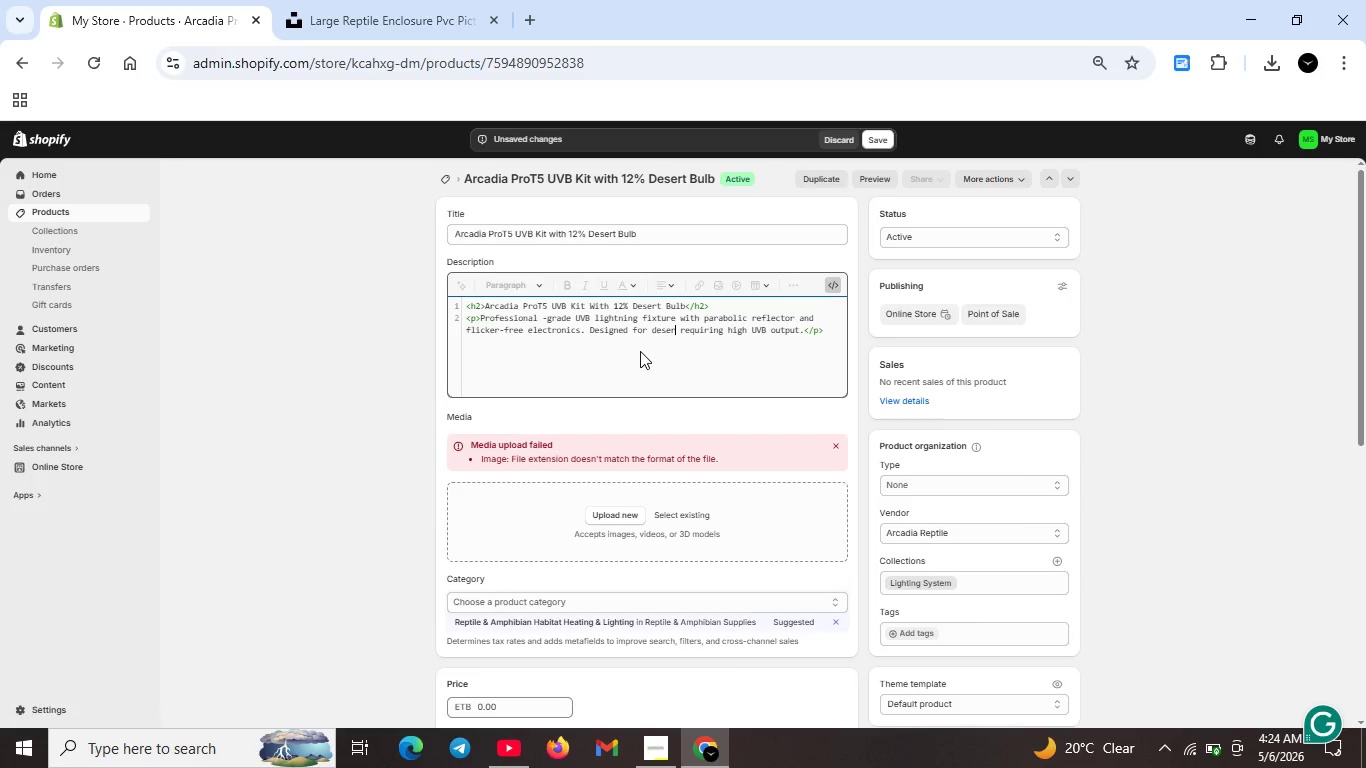 
key(T)
 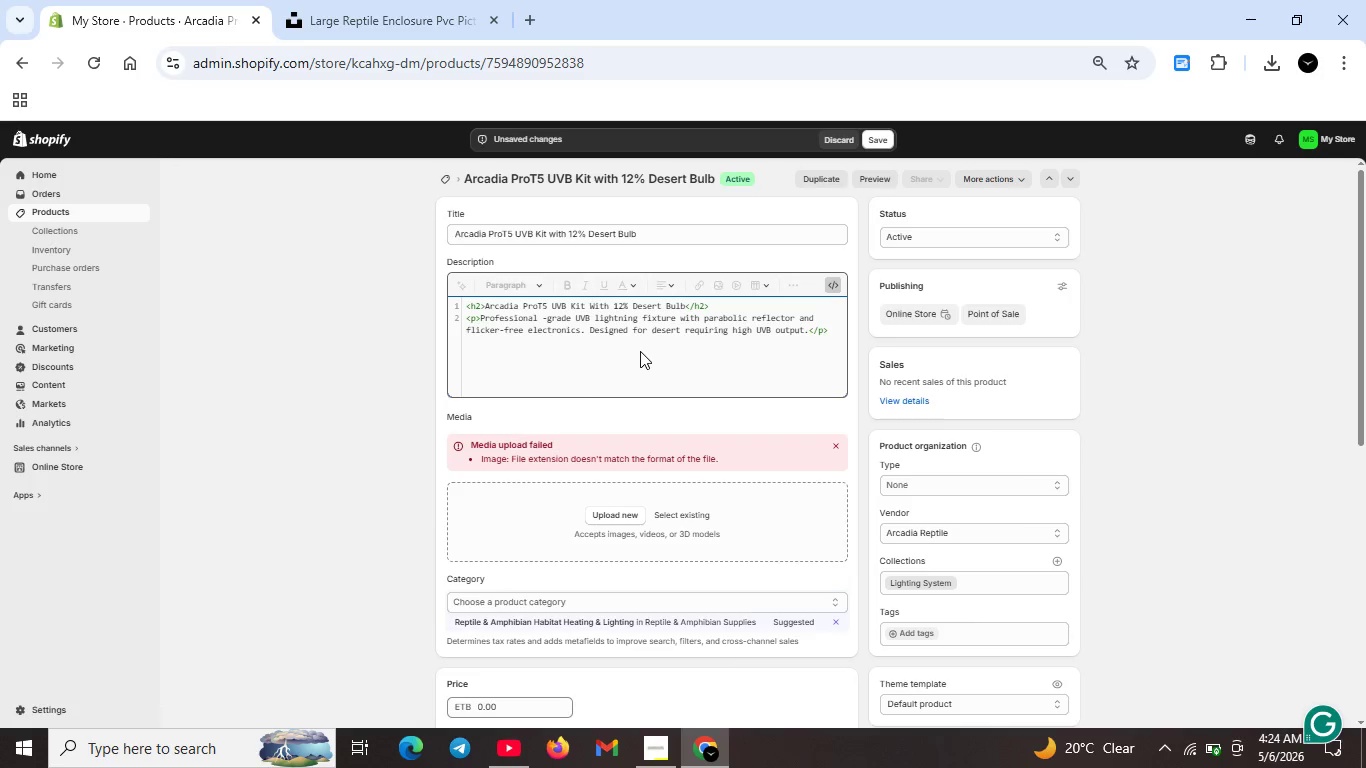 
type(-dwelling )
 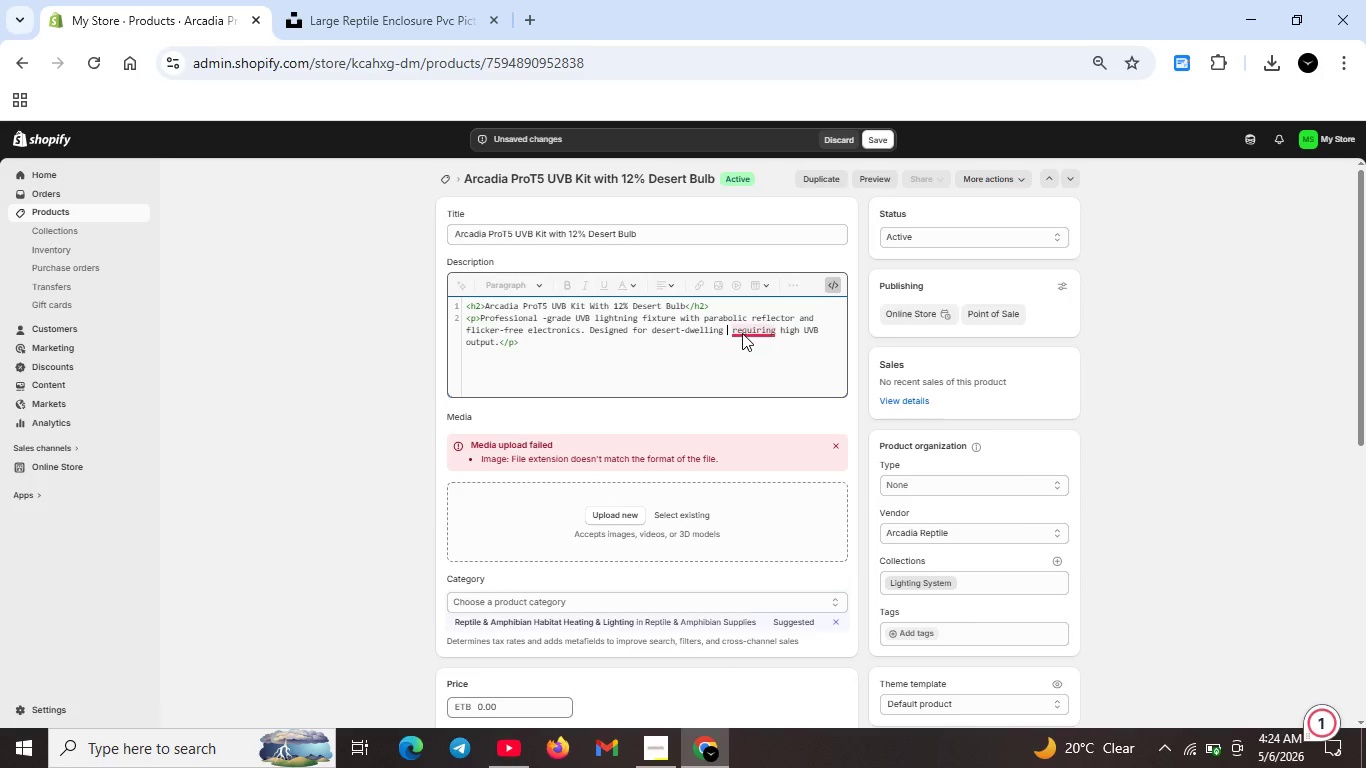 
left_click_drag(start_coordinate=[734, 331], to_coordinate=[732, 361])
 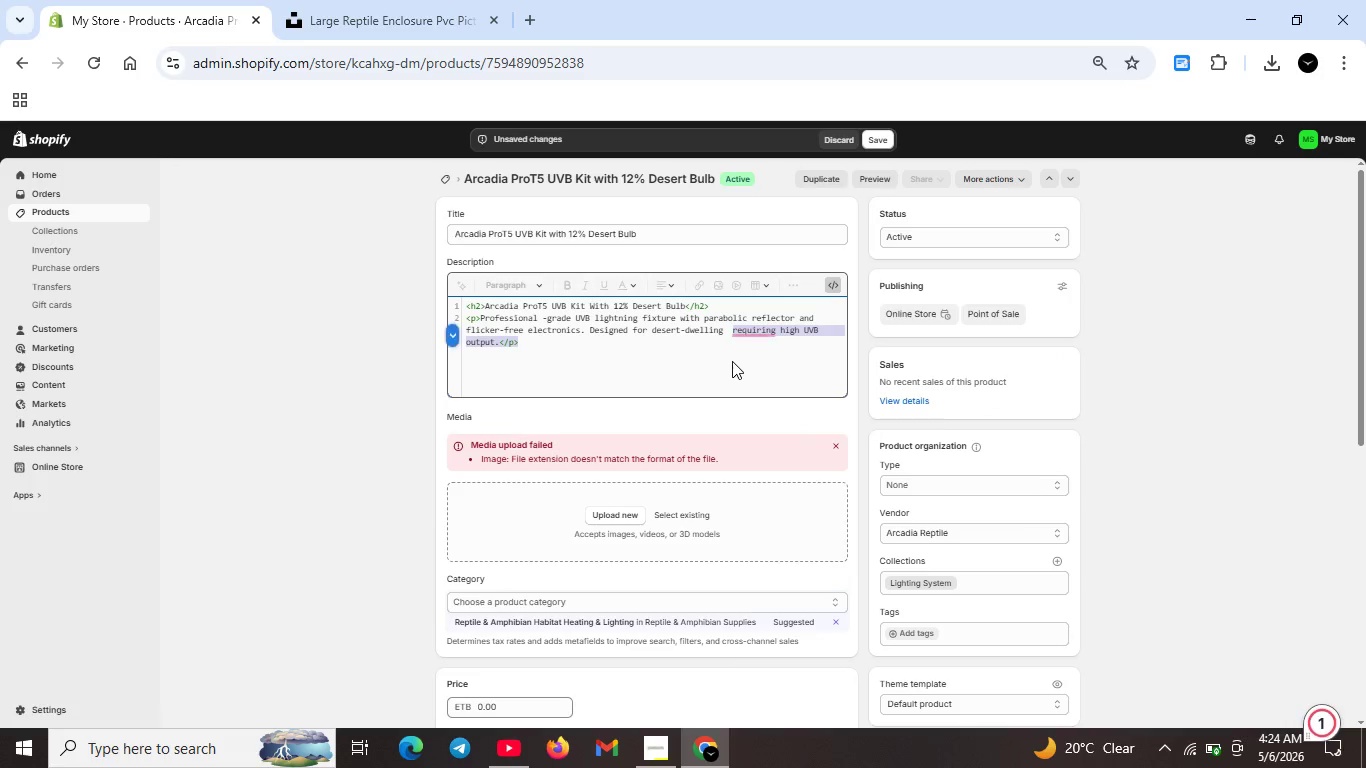 
key(Backspace)
 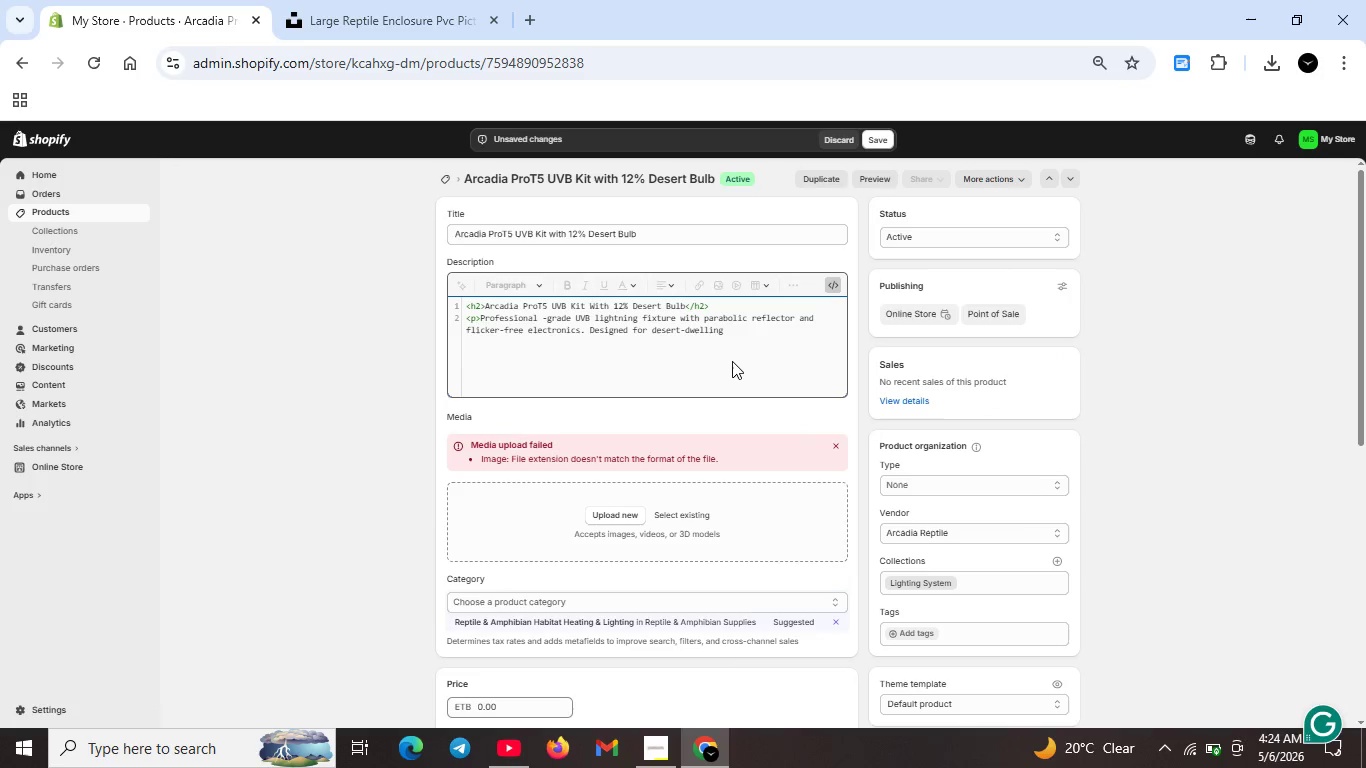 
key(Backspace)
 